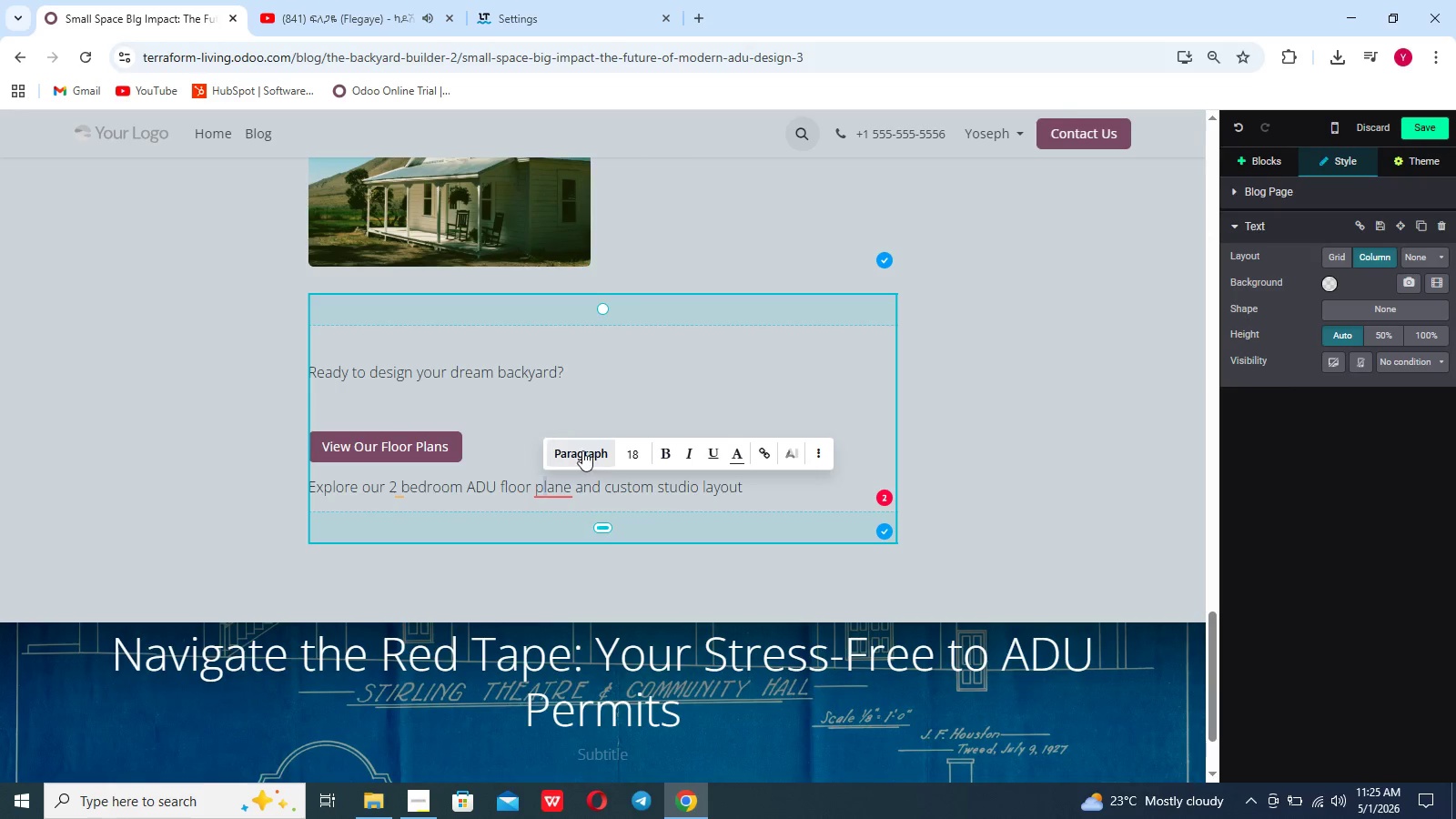 
left_click([561, 489])
 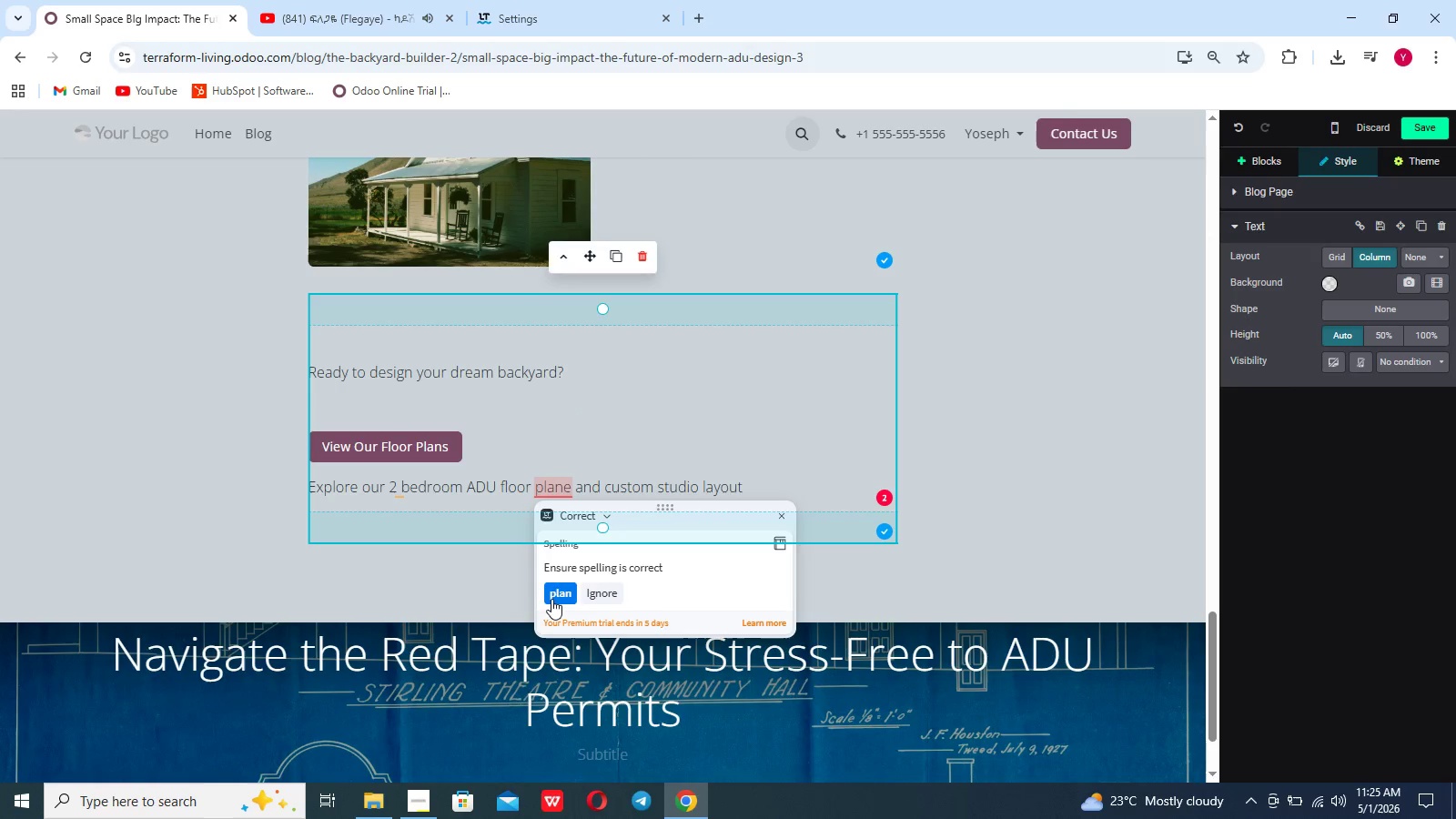 
left_click([556, 594])
 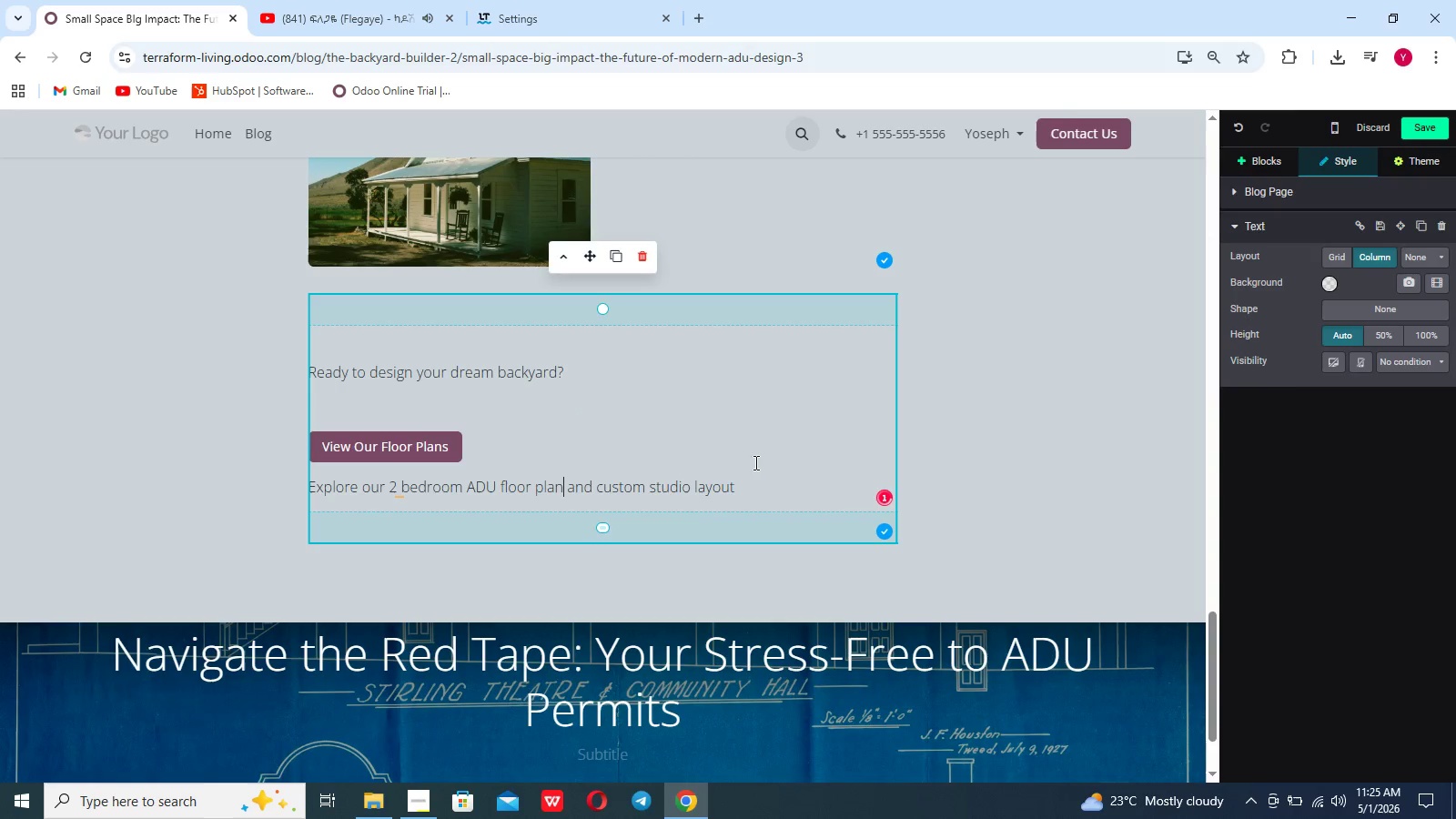 
left_click([747, 483])
 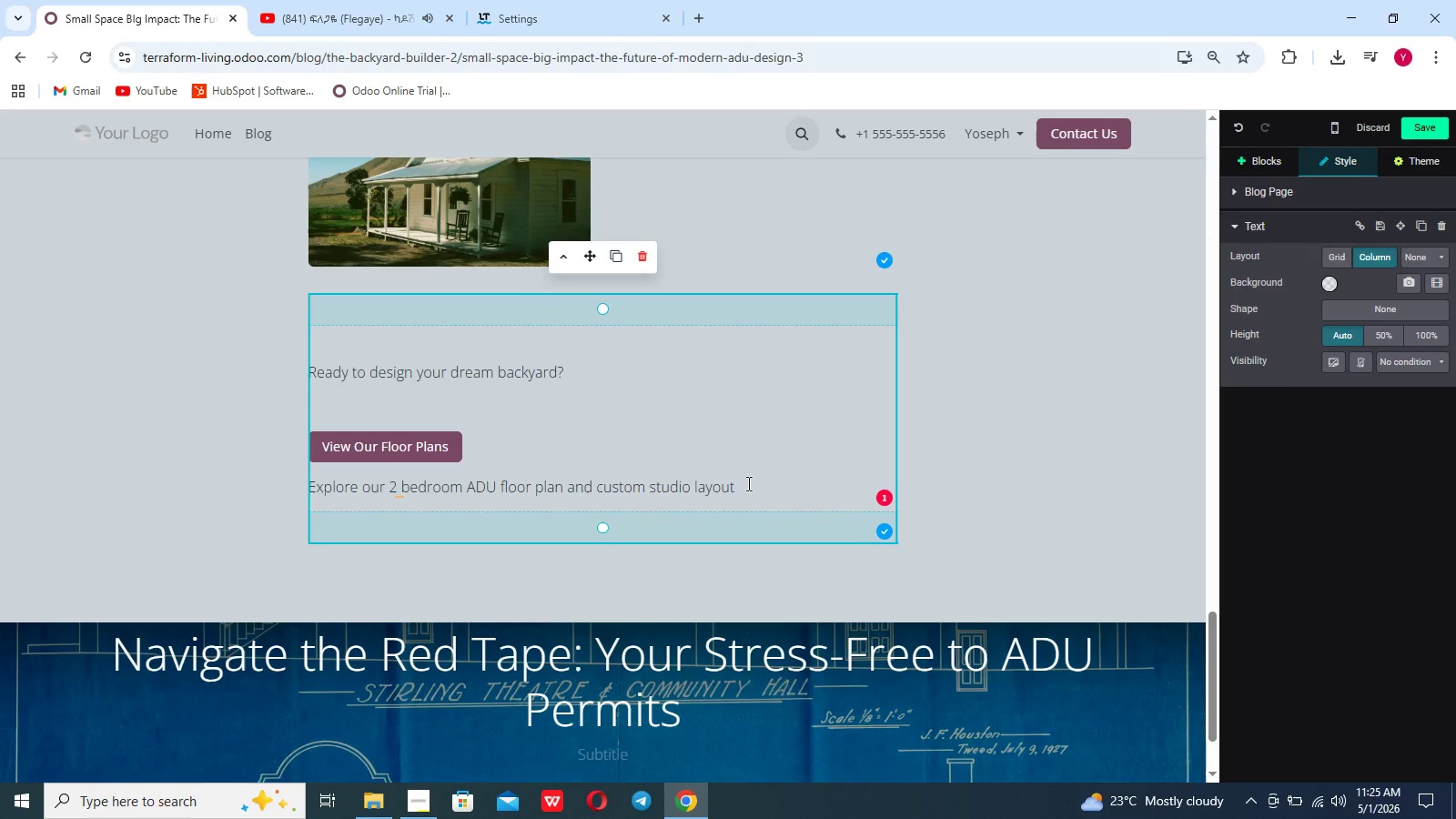 
key(S)
 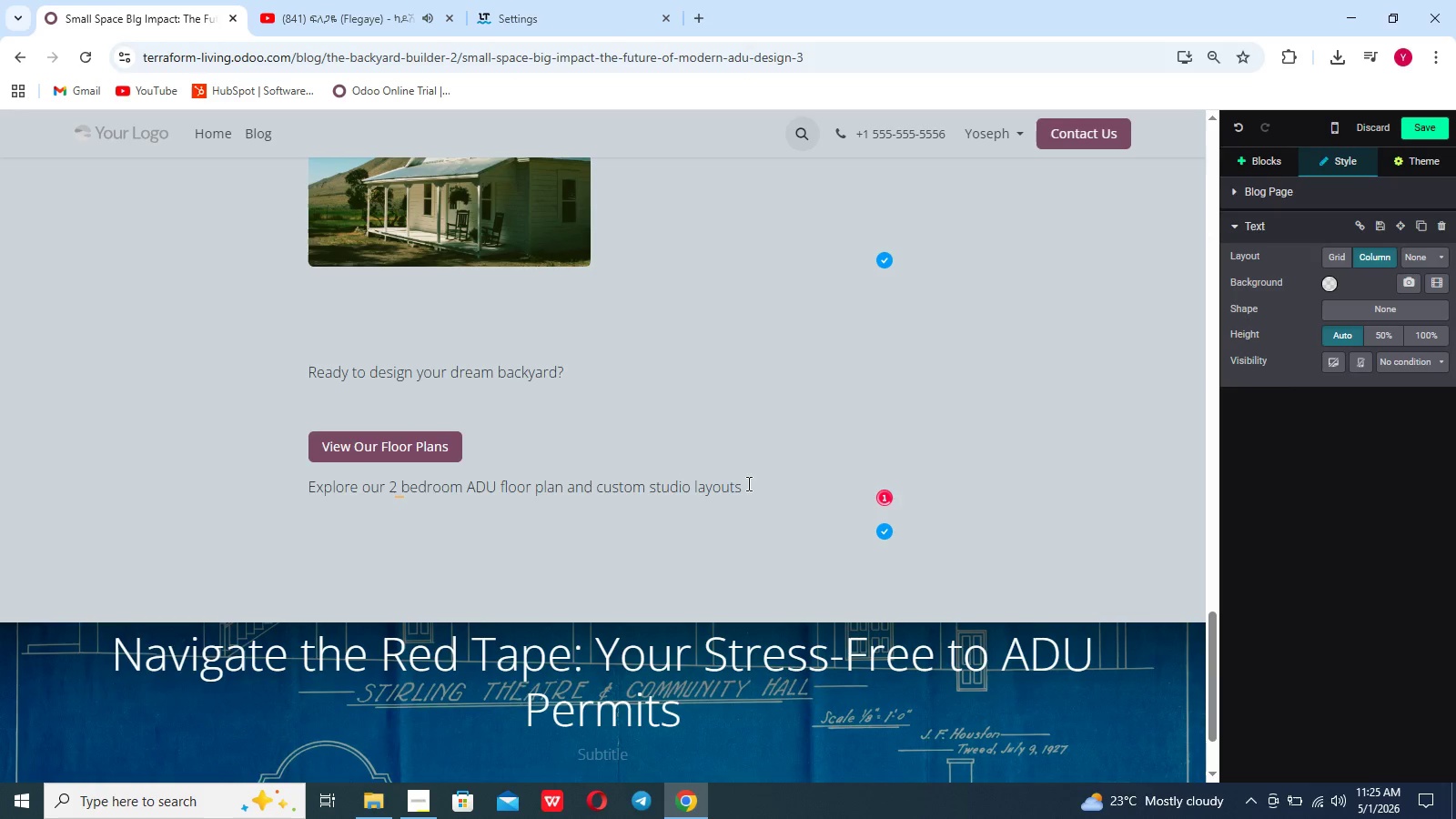 
key(Period)
 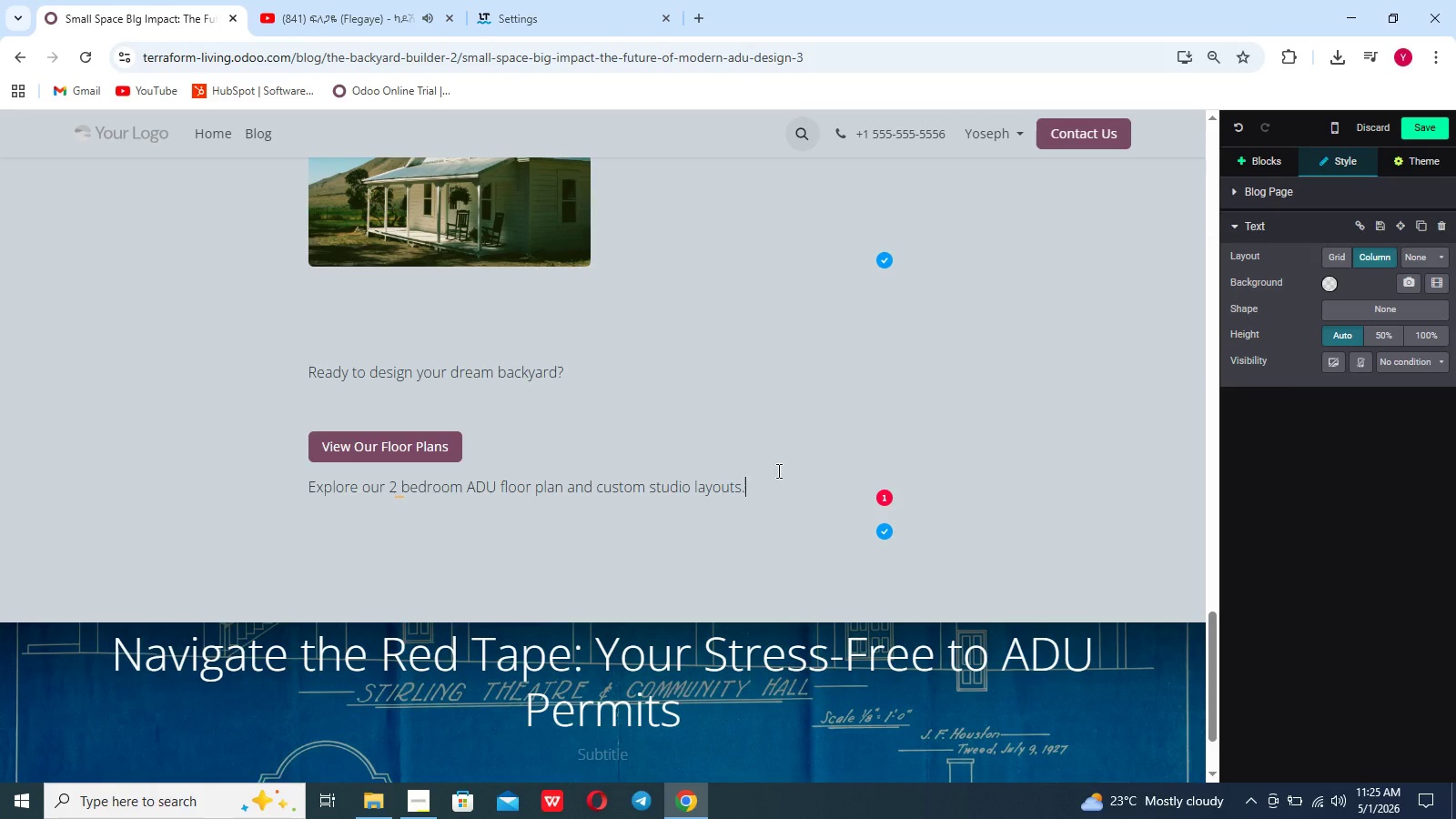 
wait(8.59)
 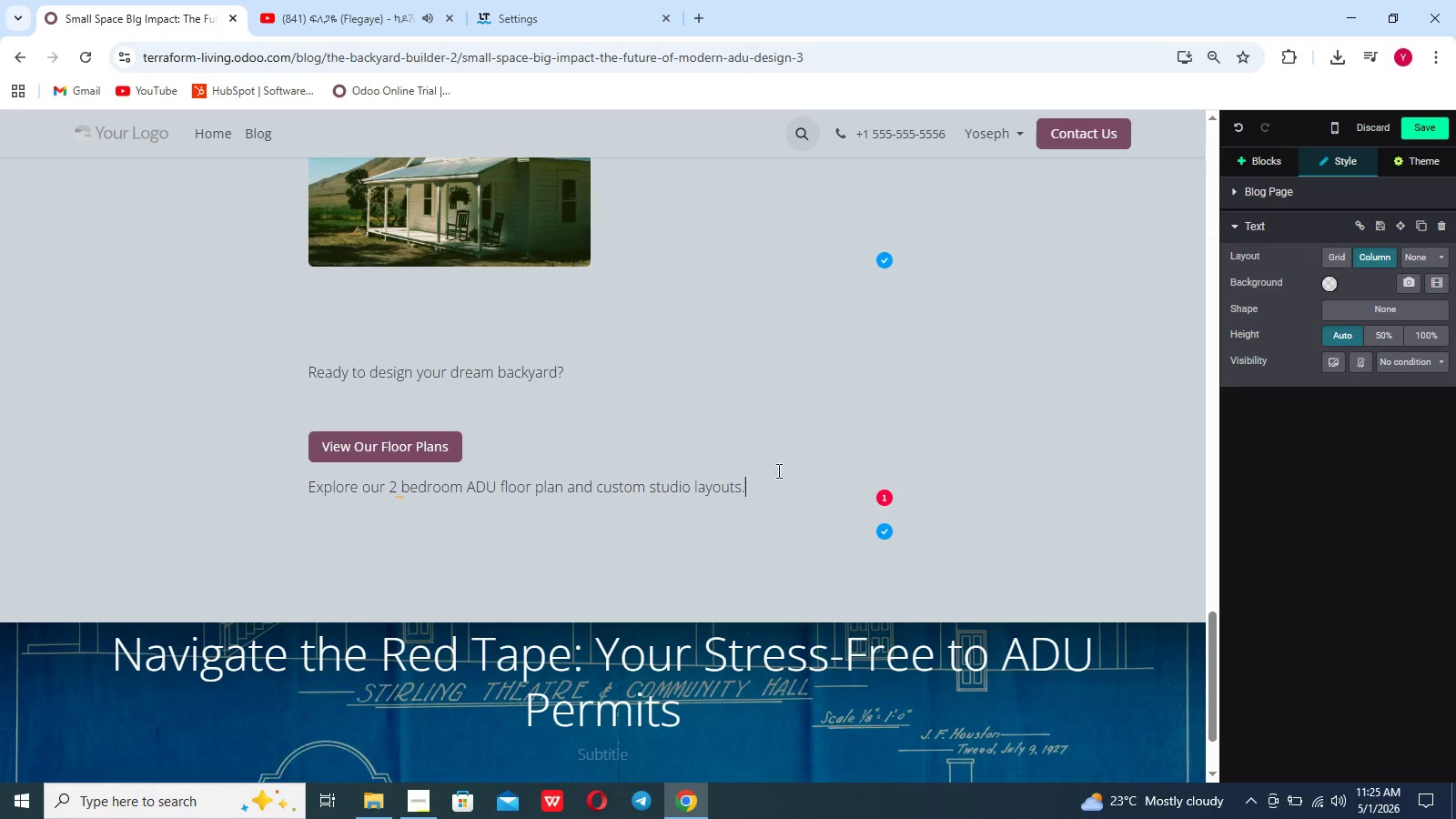 
scroll: coordinate [751, 424], scroll_direction: up, amount: 4.0
 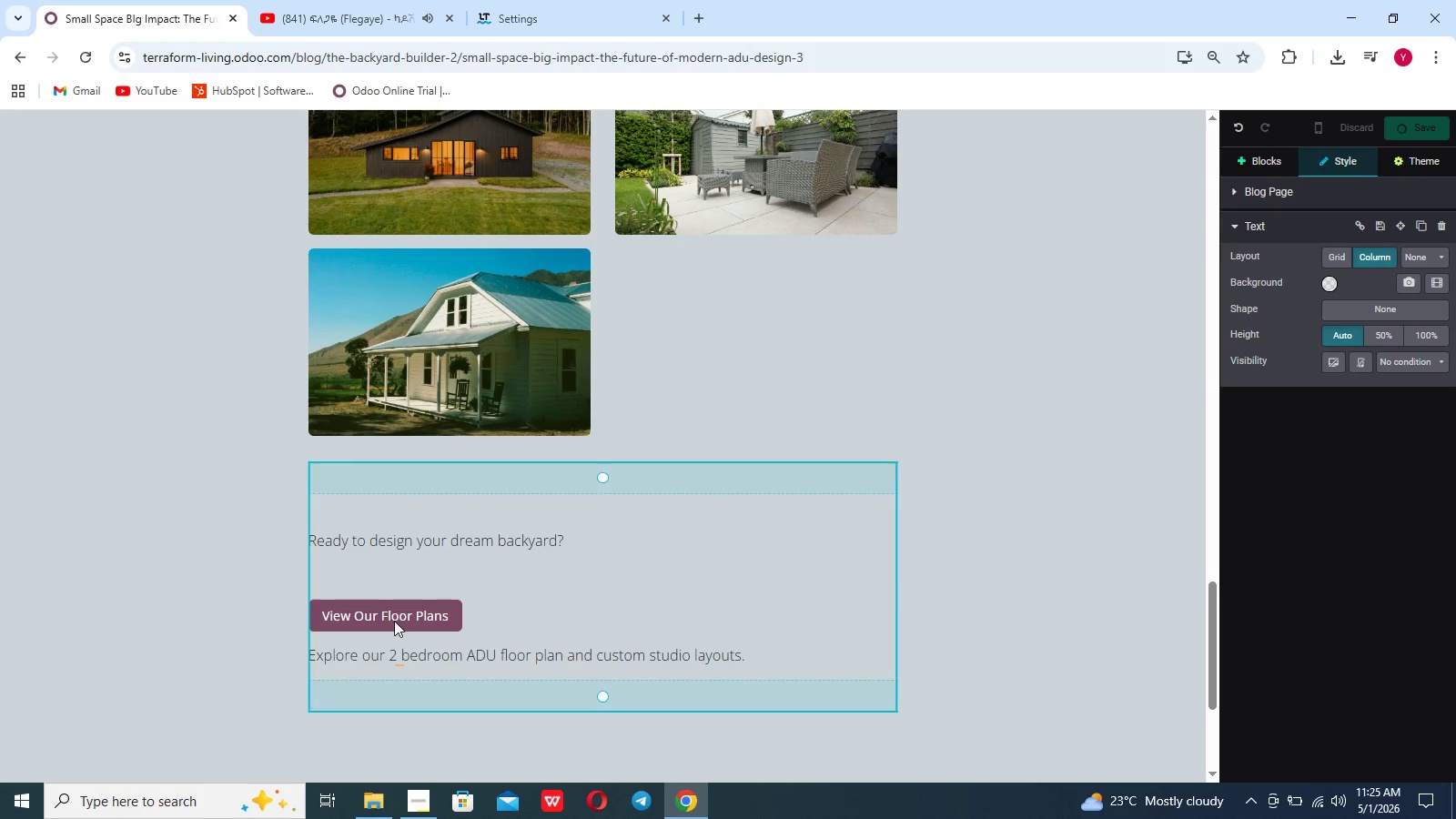 
left_click([395, 619])
 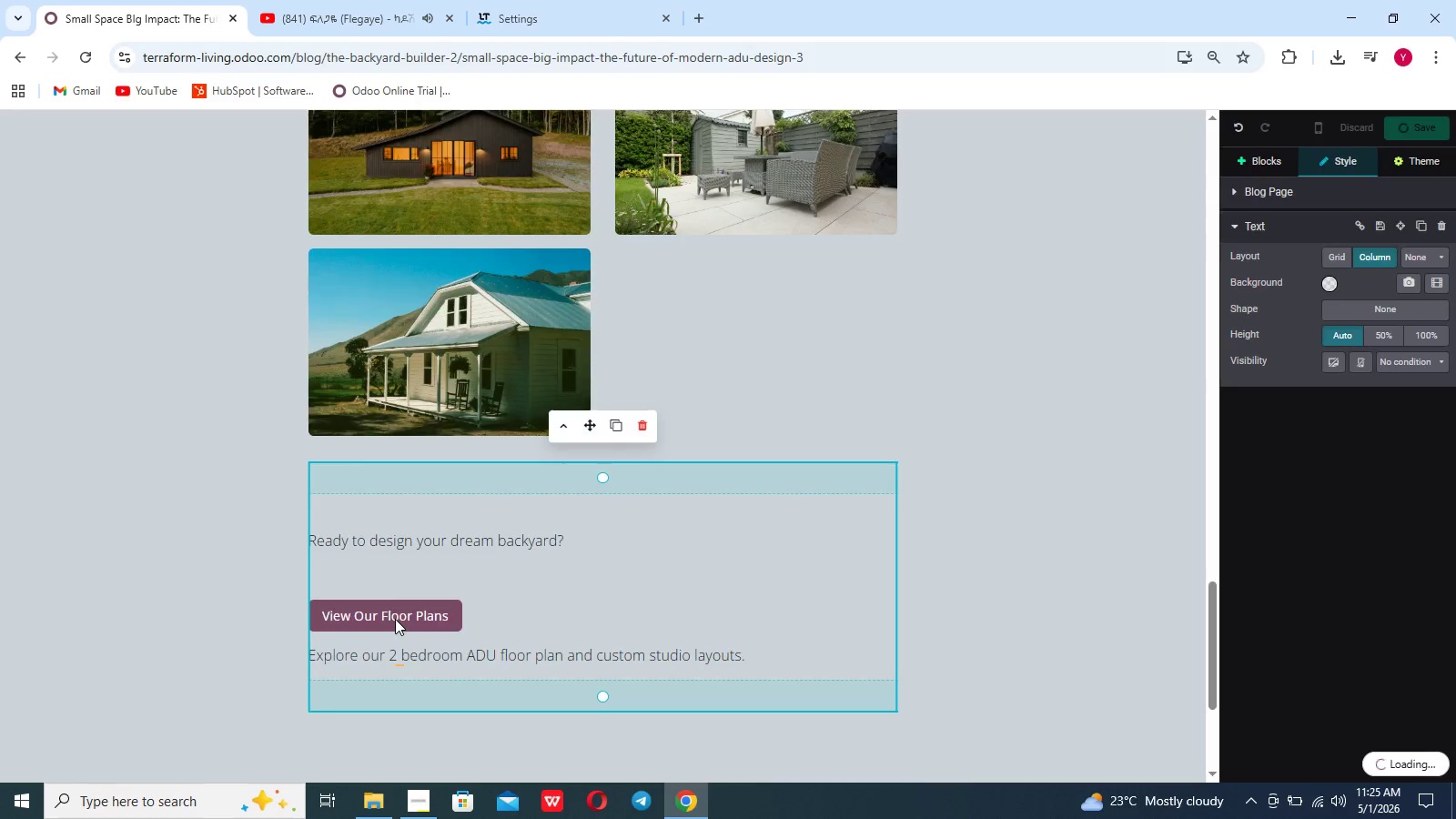 
wait(13.67)
 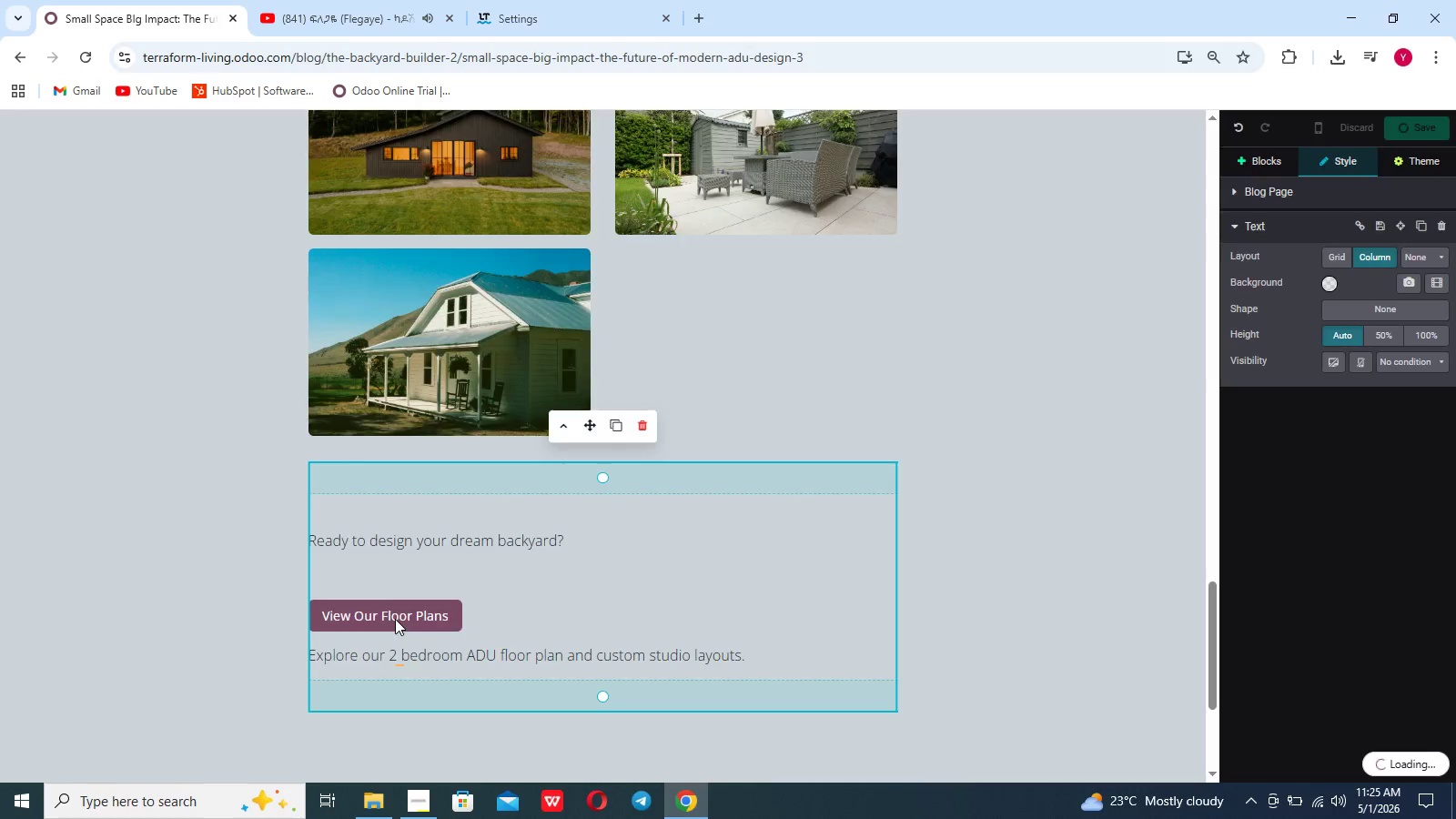 
left_click([109, 139])
 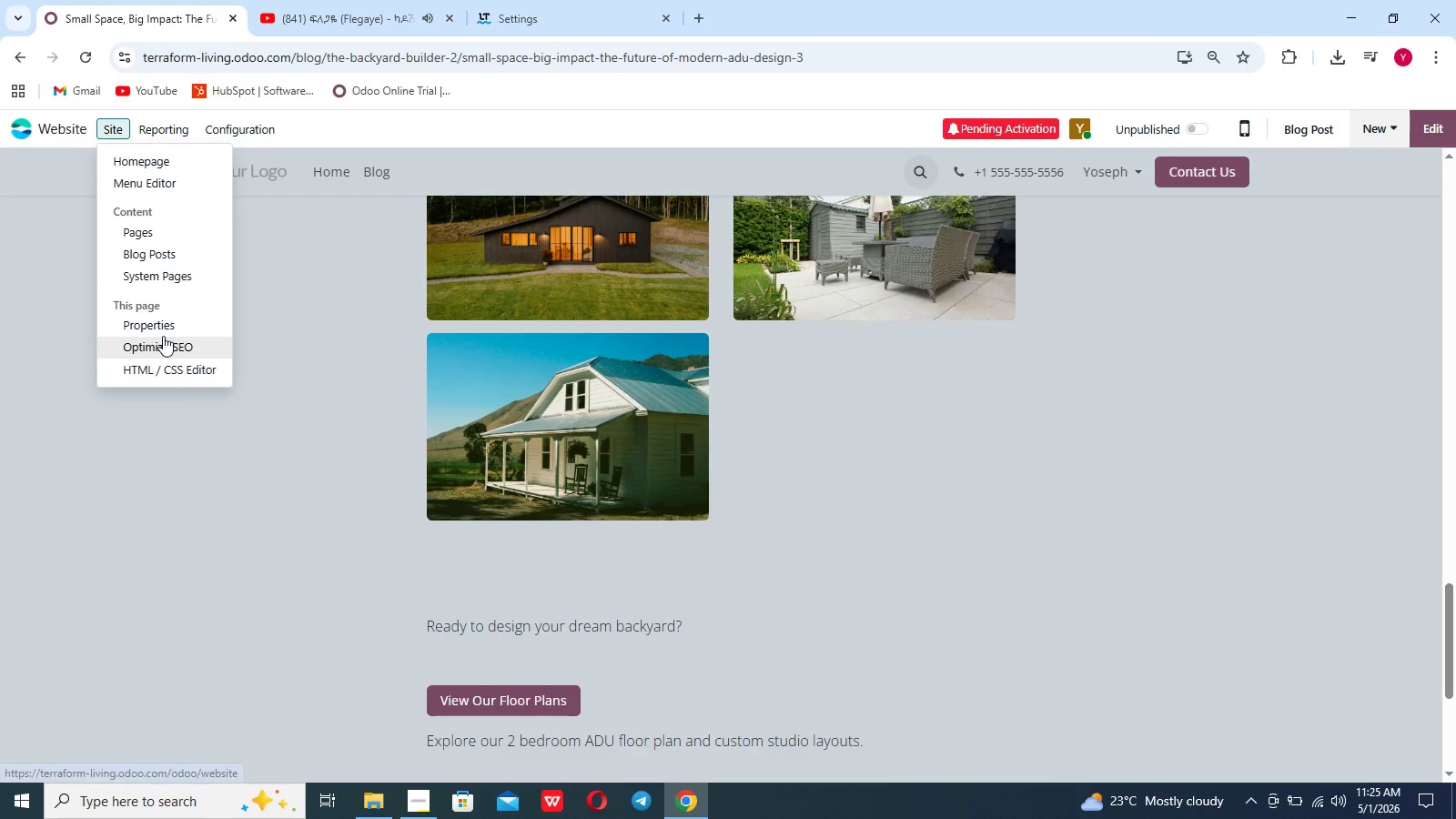 
left_click([163, 339])
 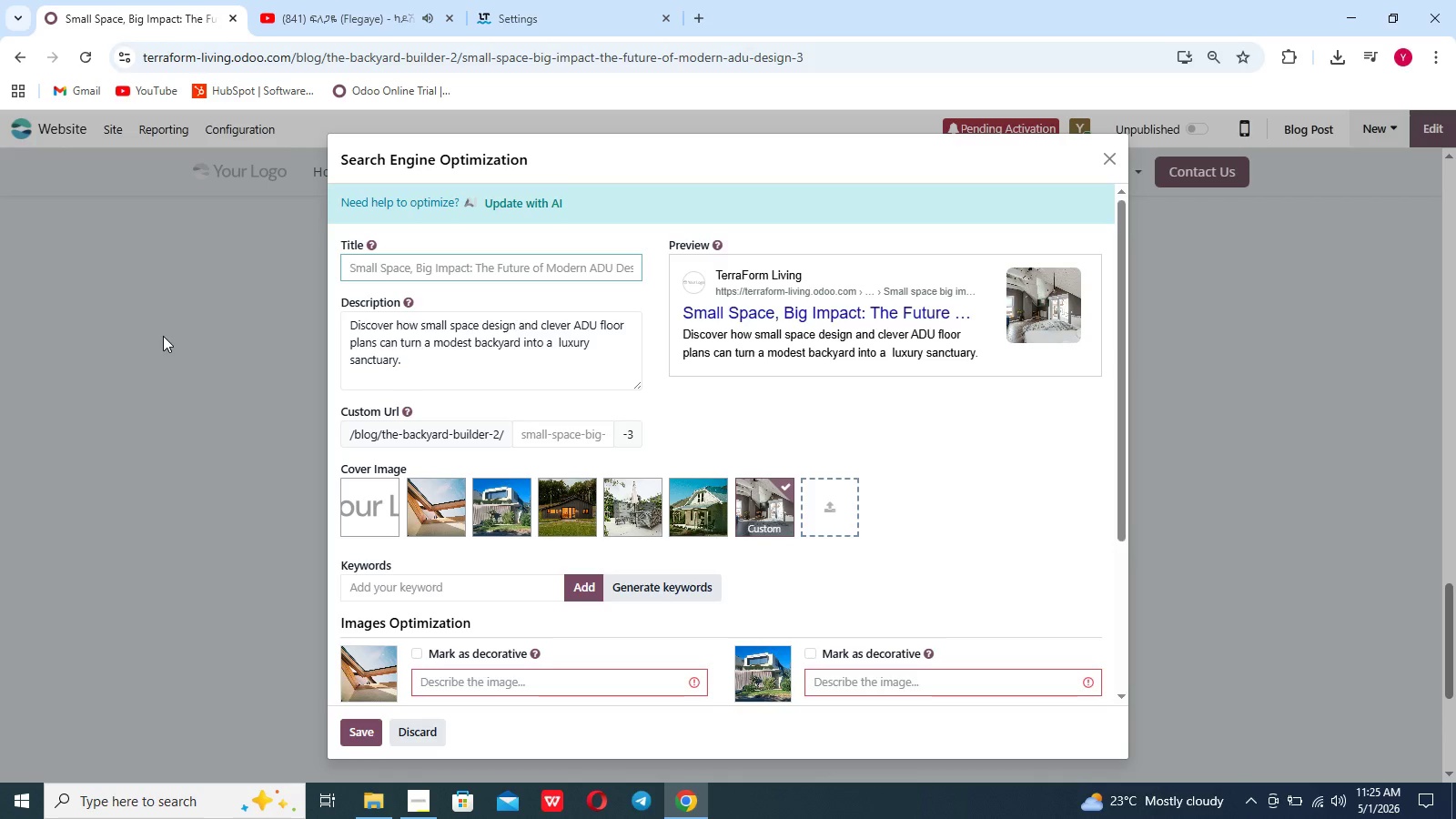 
wait(5.27)
 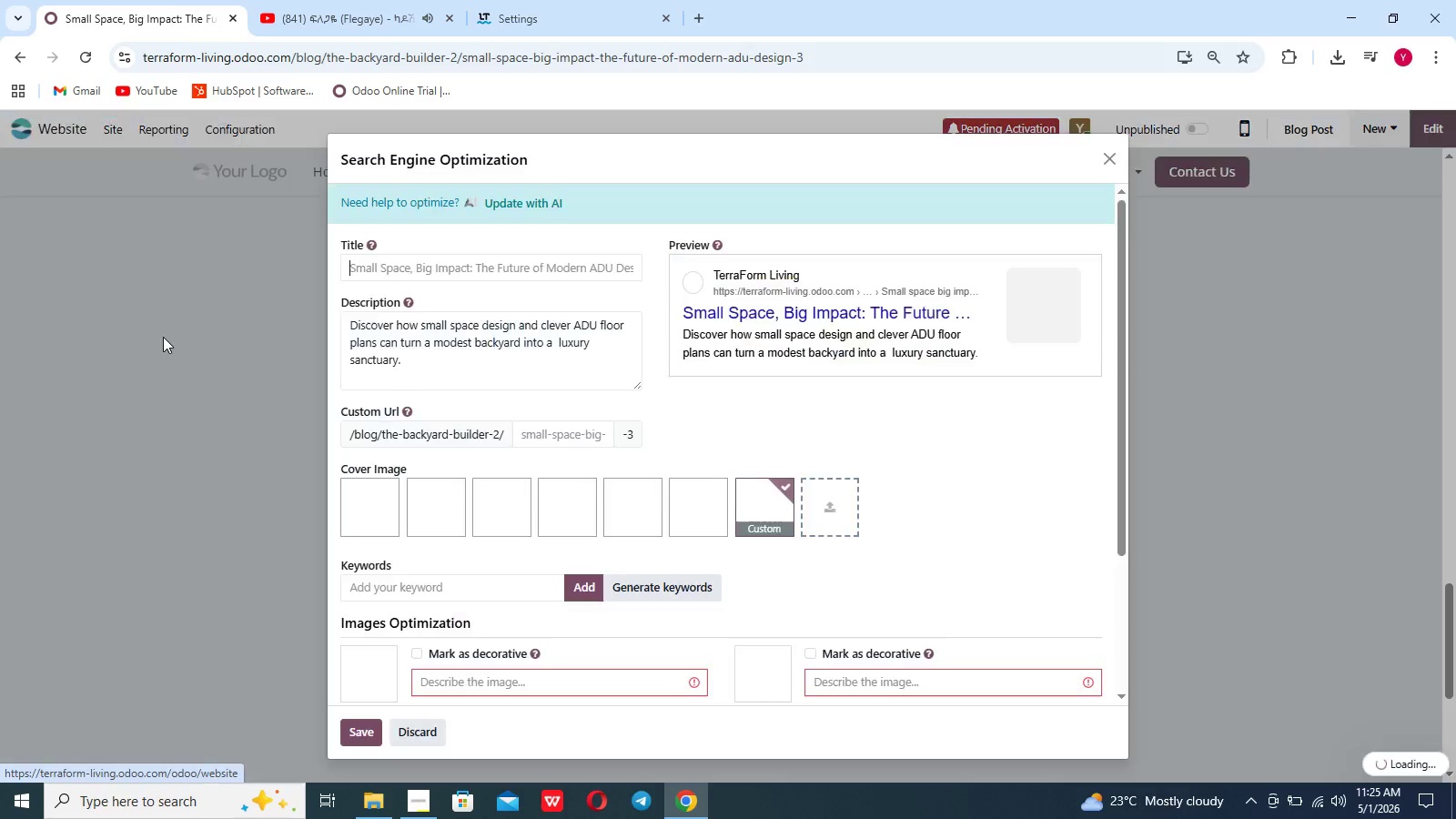 
type(Modern ADU interior Design )
 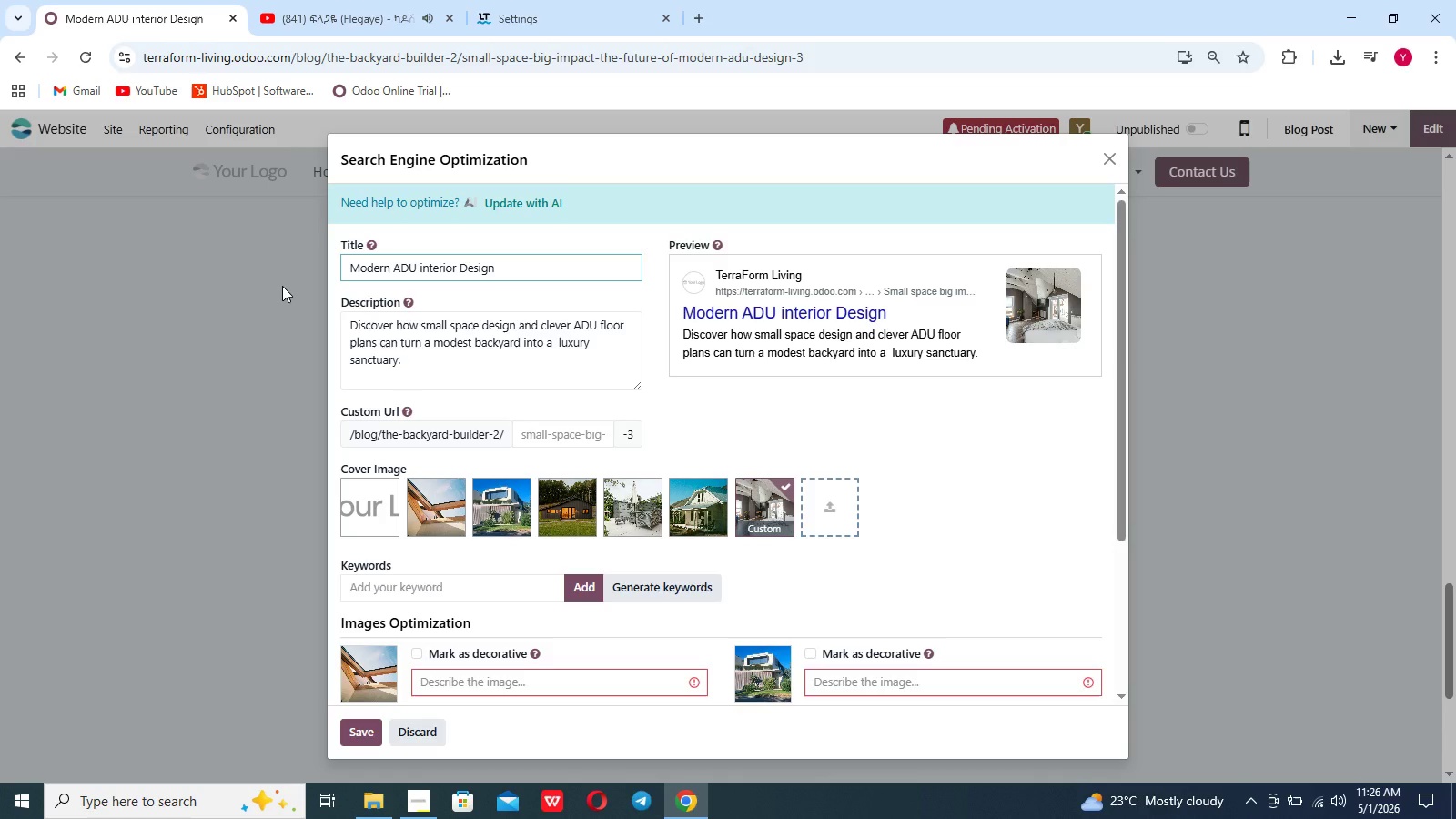 
 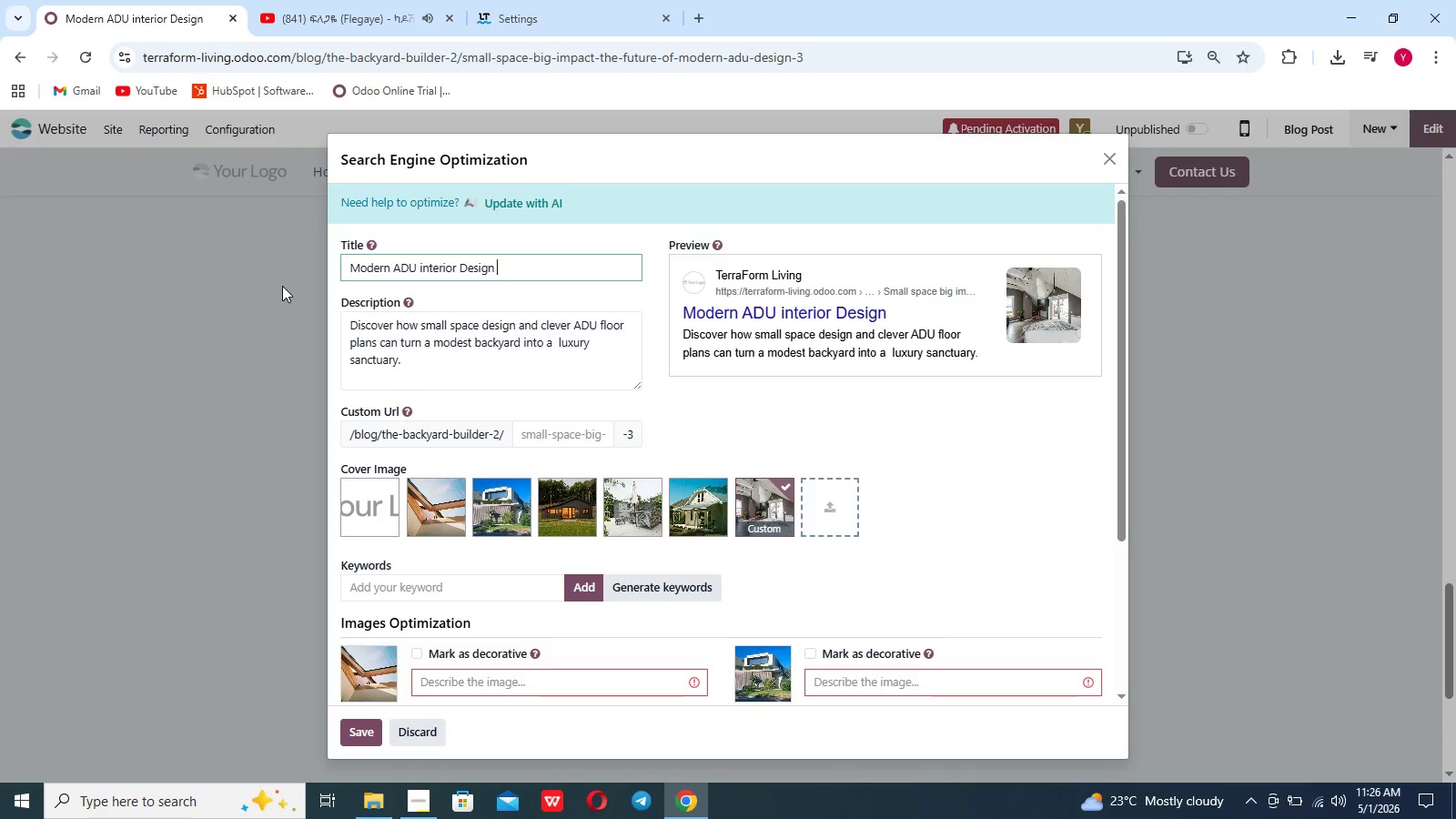 
hold_key(key=ShiftLeft, duration=1.52)
 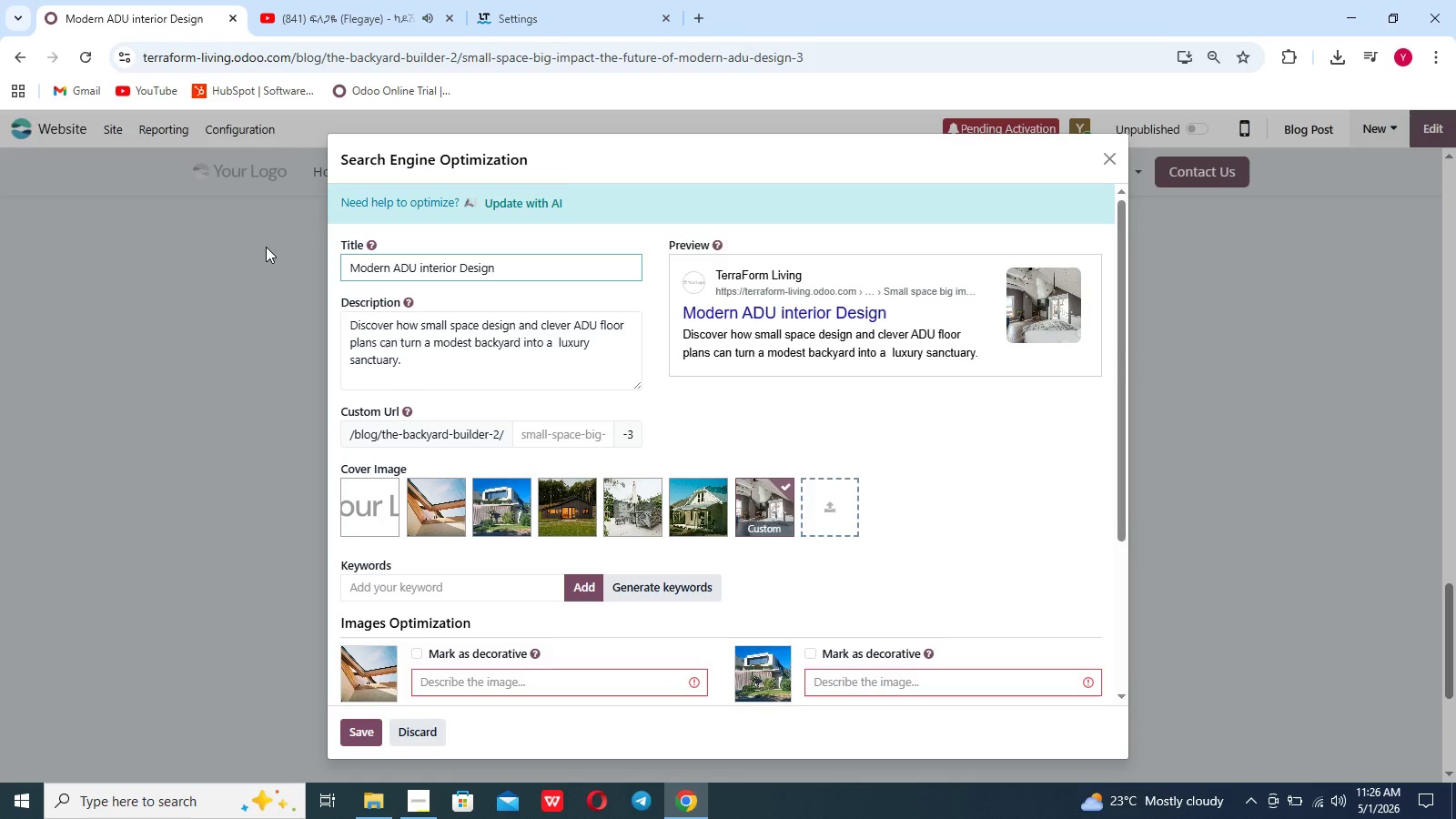 
type(& Floor Plans)
 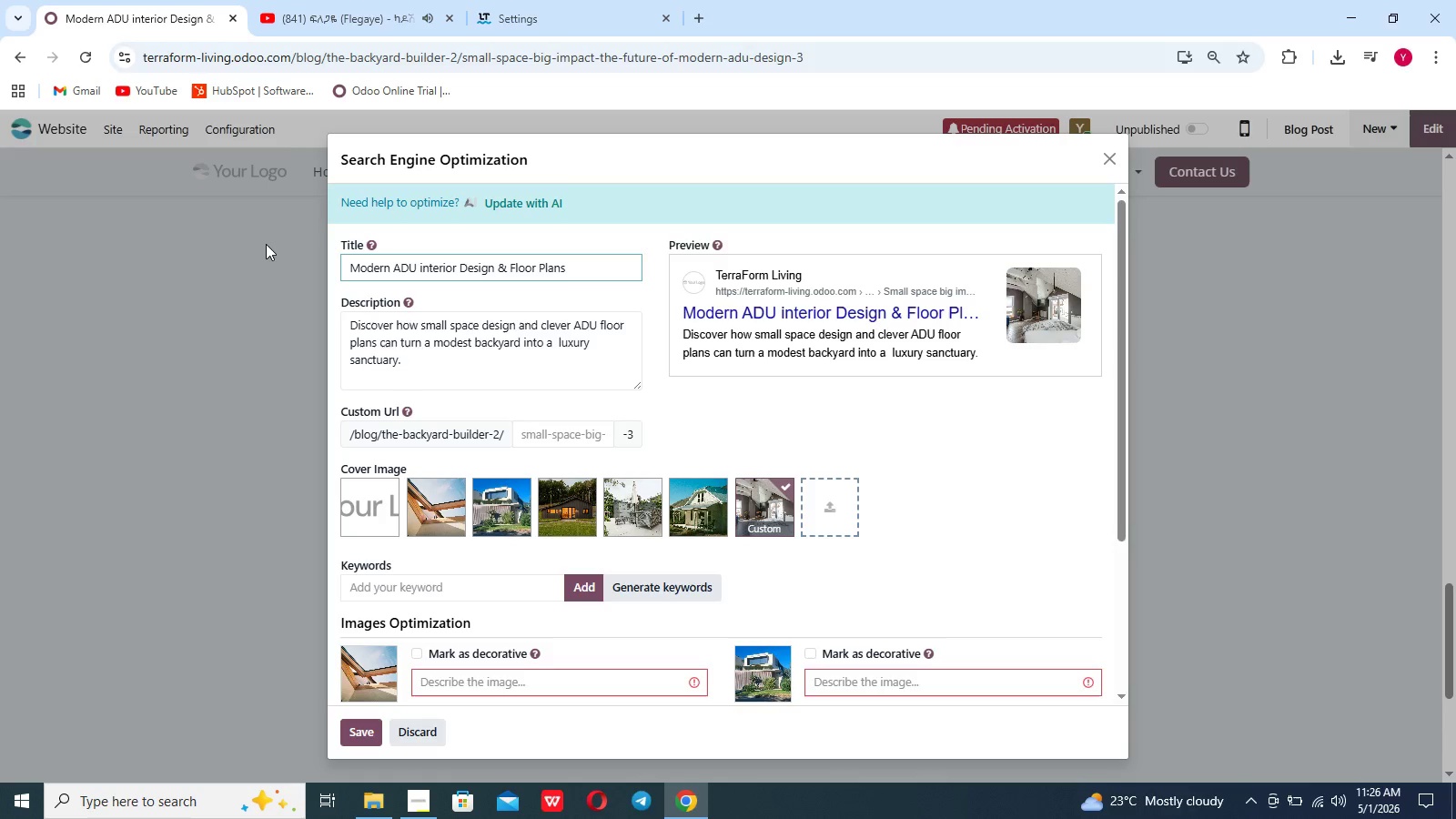 
left_click_drag(start_coordinate=[425, 368], to_coordinate=[349, 319])
 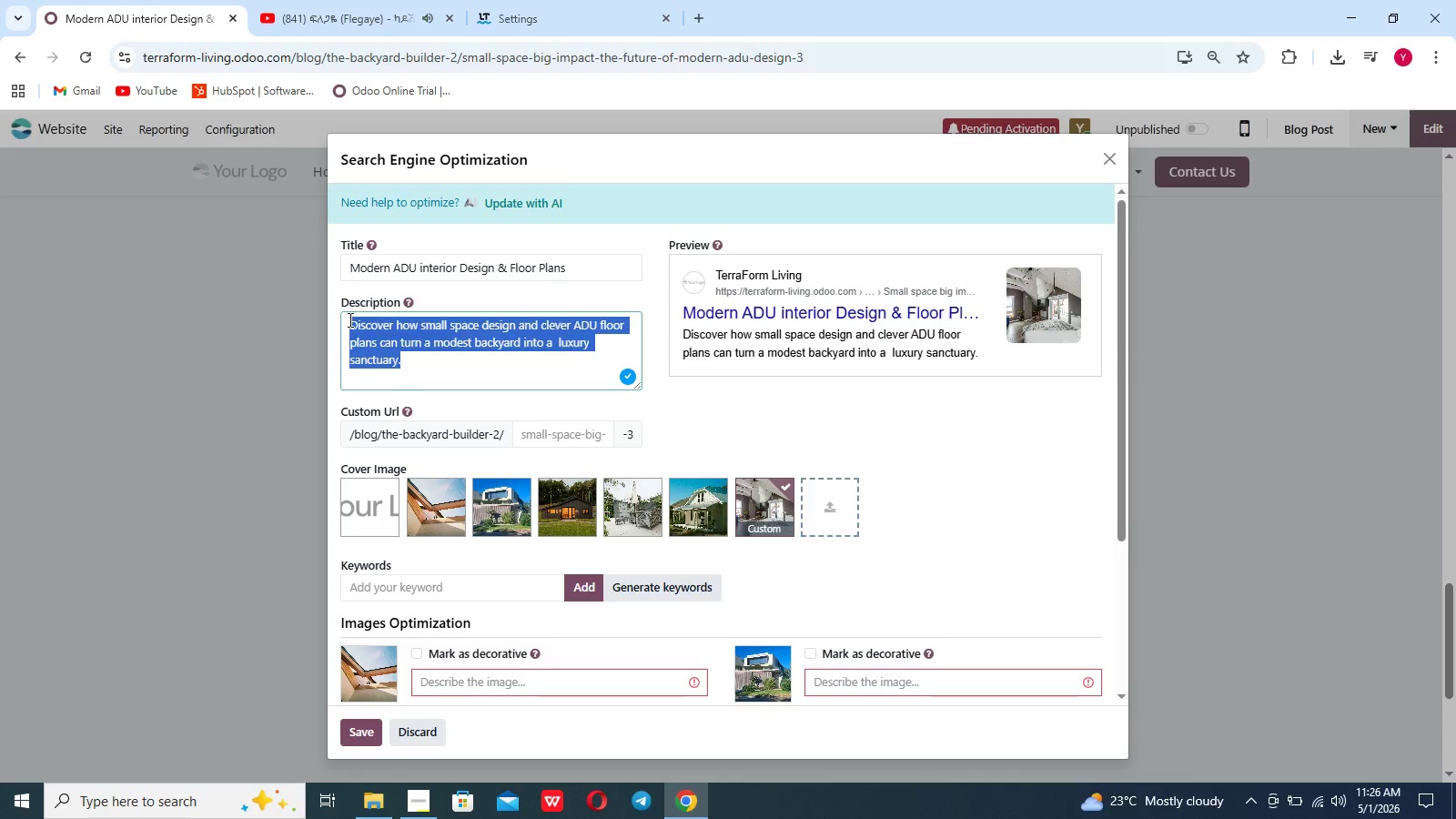 
key(Backspace)
type(Maximize batural light and prica)
key(Backspace)
key(Backspace)
type(vac)
 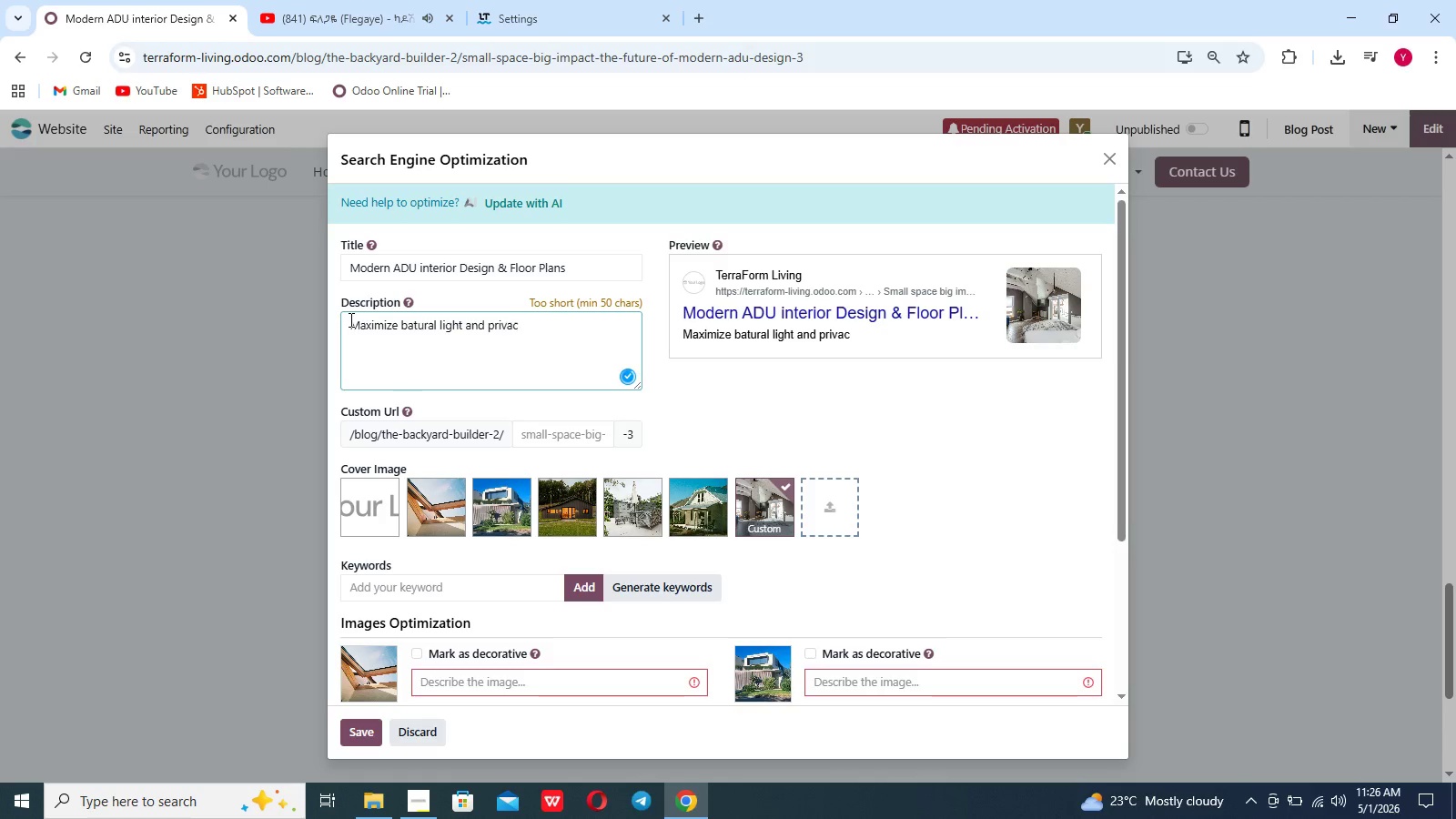 
type(y s)
key(Backspace)
type(with y)
key(Backspace)
type(our modern ADu)
key(Backspace)
type(U design g)
 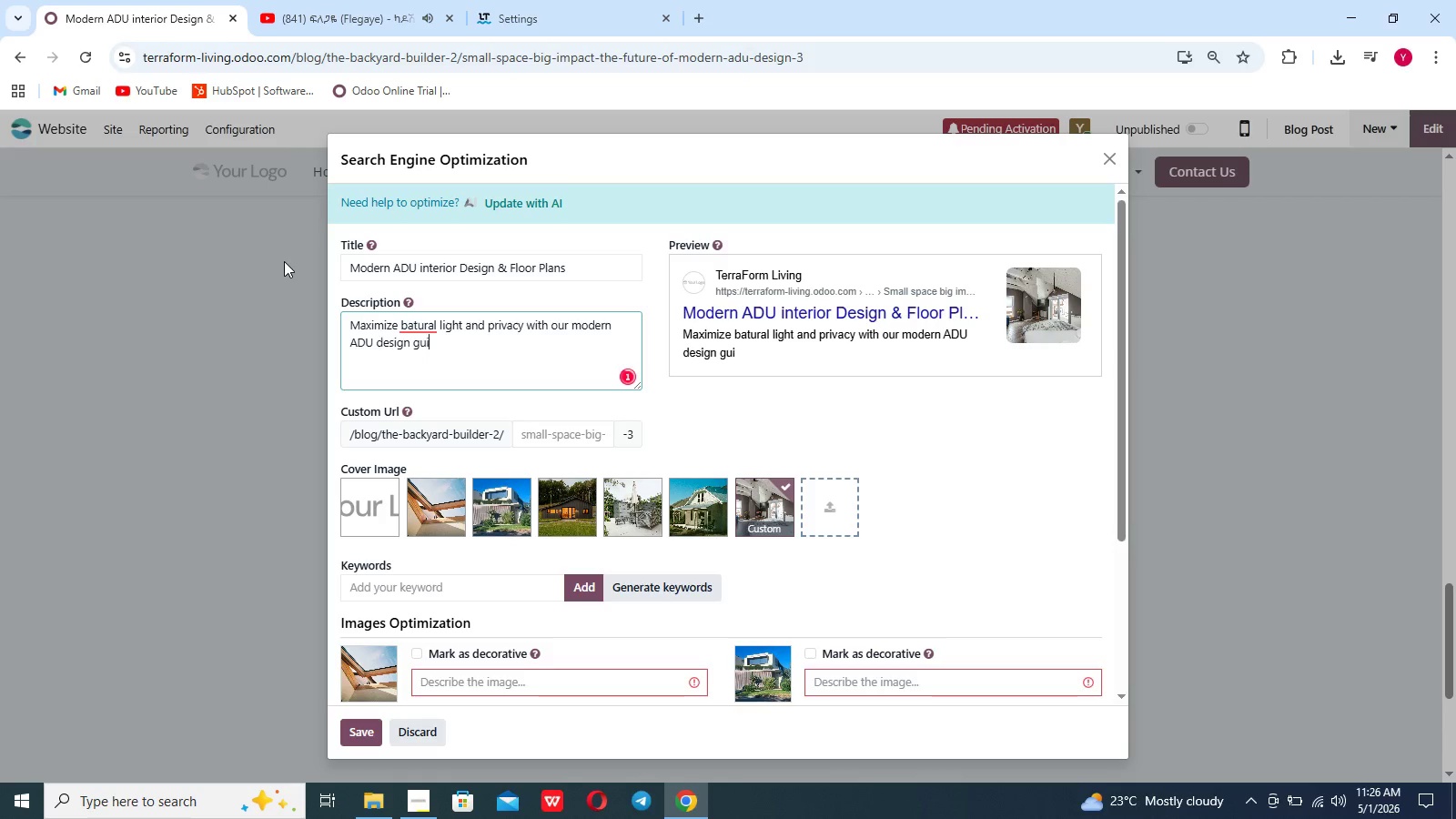 
 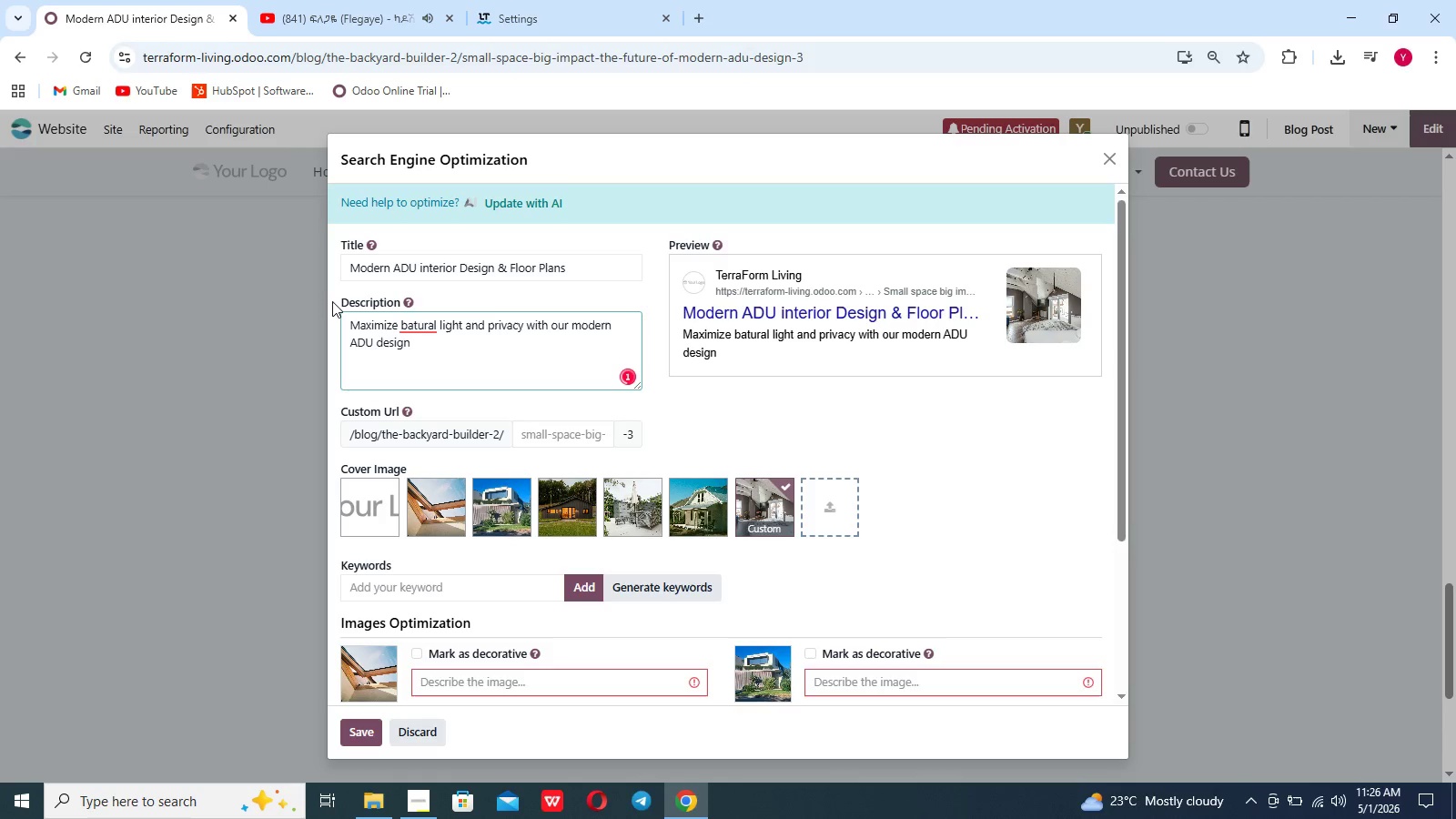 
type(uide. Ecp)
key(Backspace)
key(Backspace)
type(xplore trends for Backyard studios, G)
 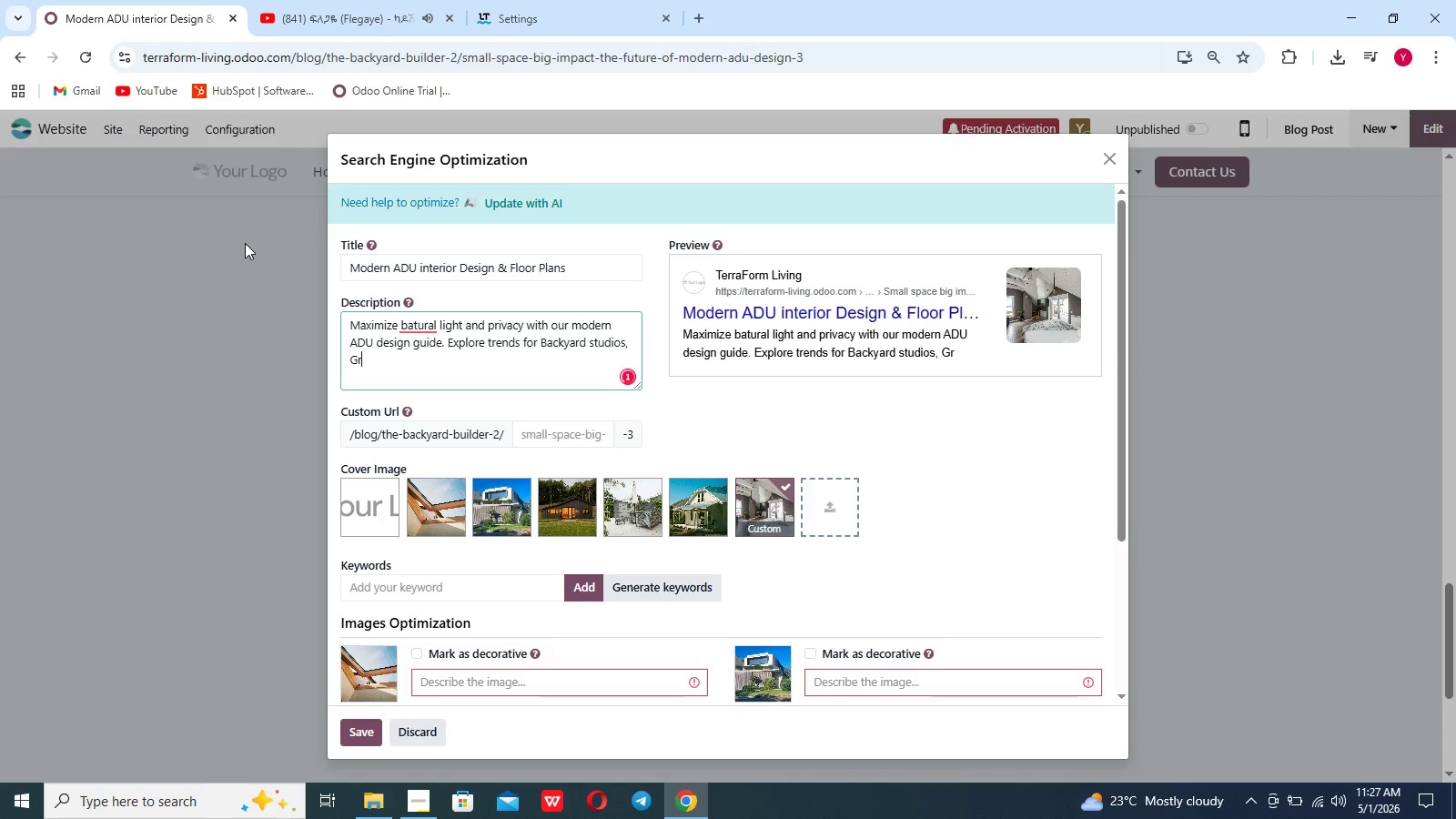 
 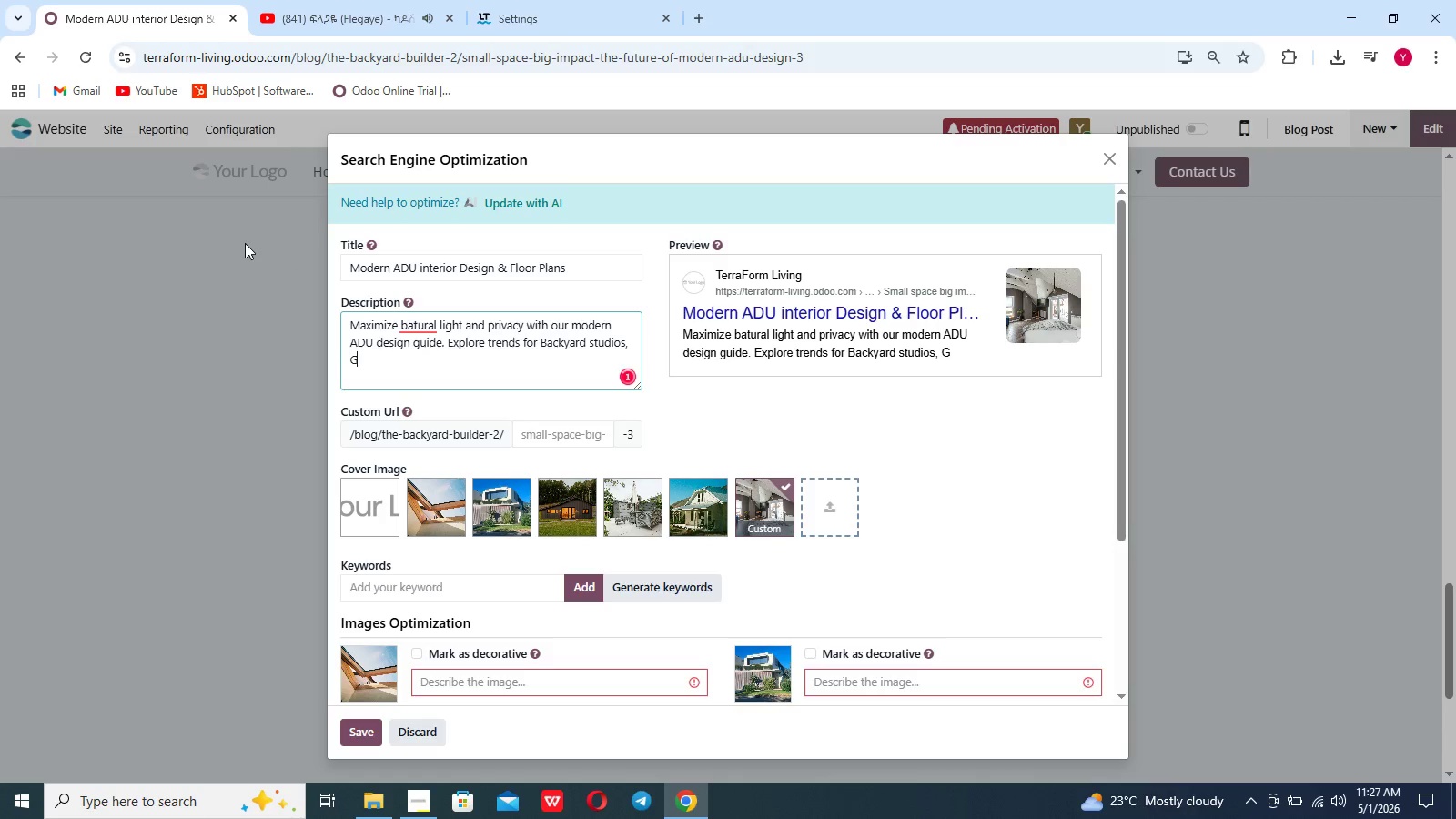 
type(ranny Flats)
 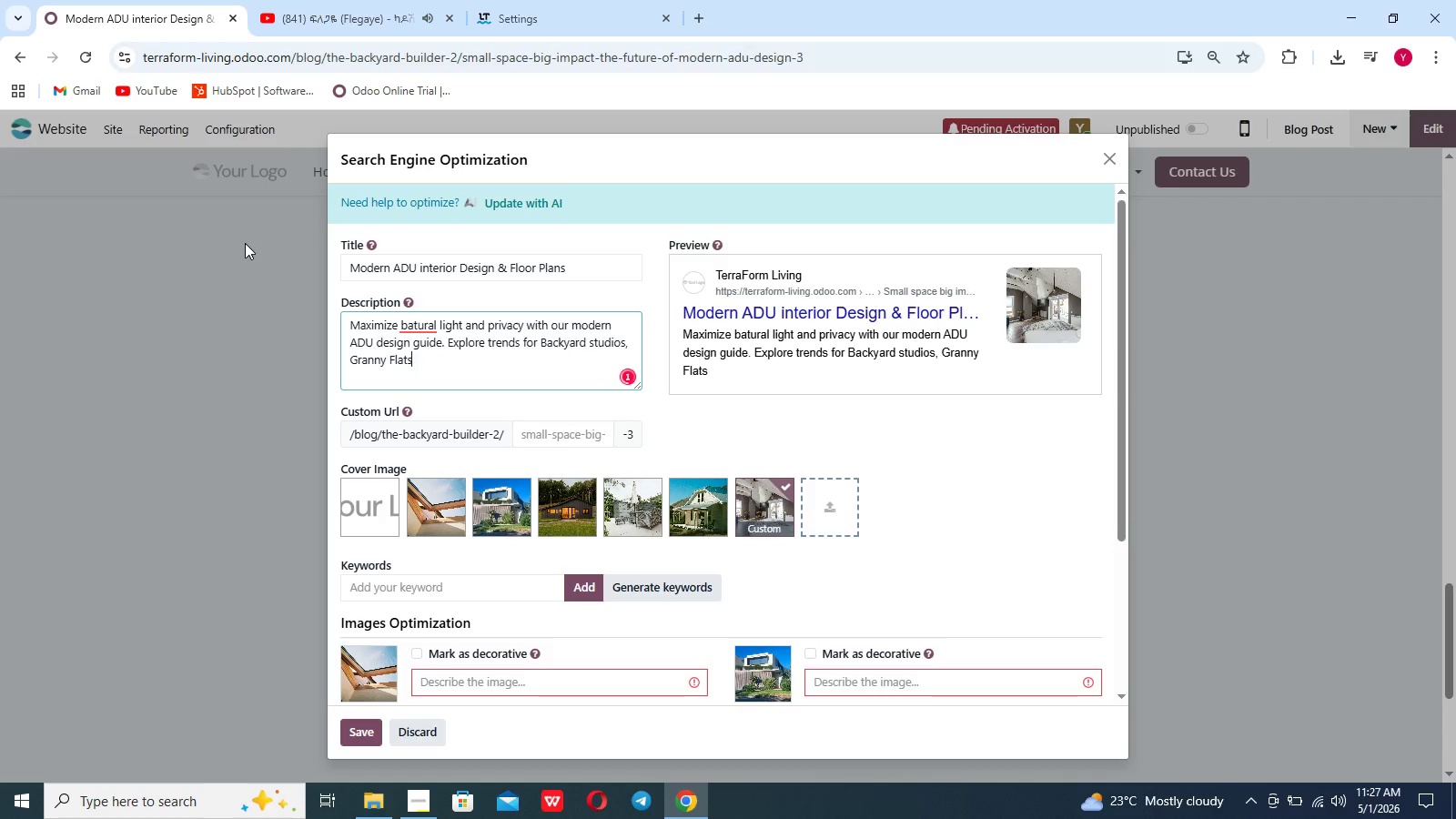 
type(, and)
 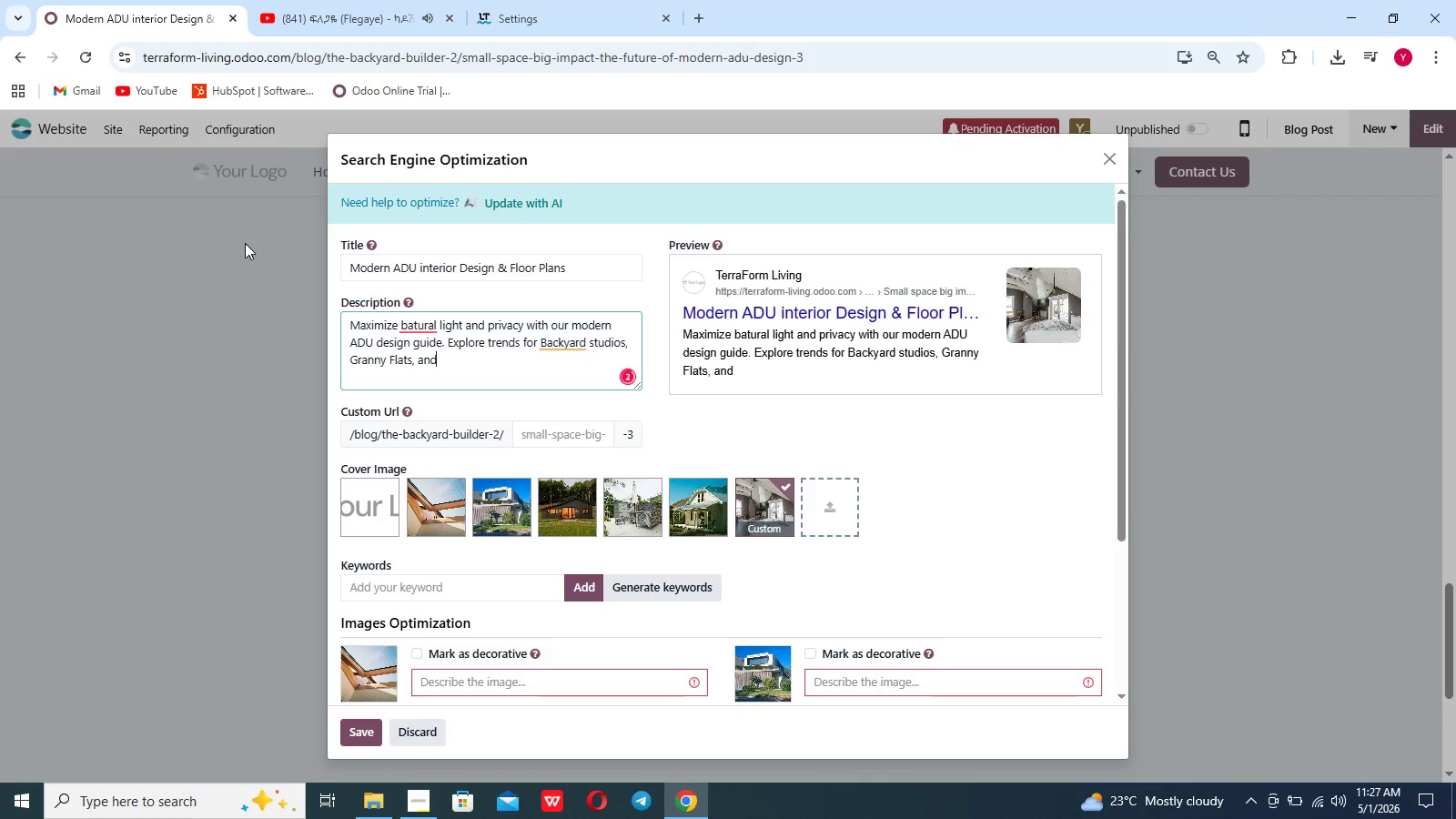 
type( Home office ADU.)
key(Backspace)
type(s>)
 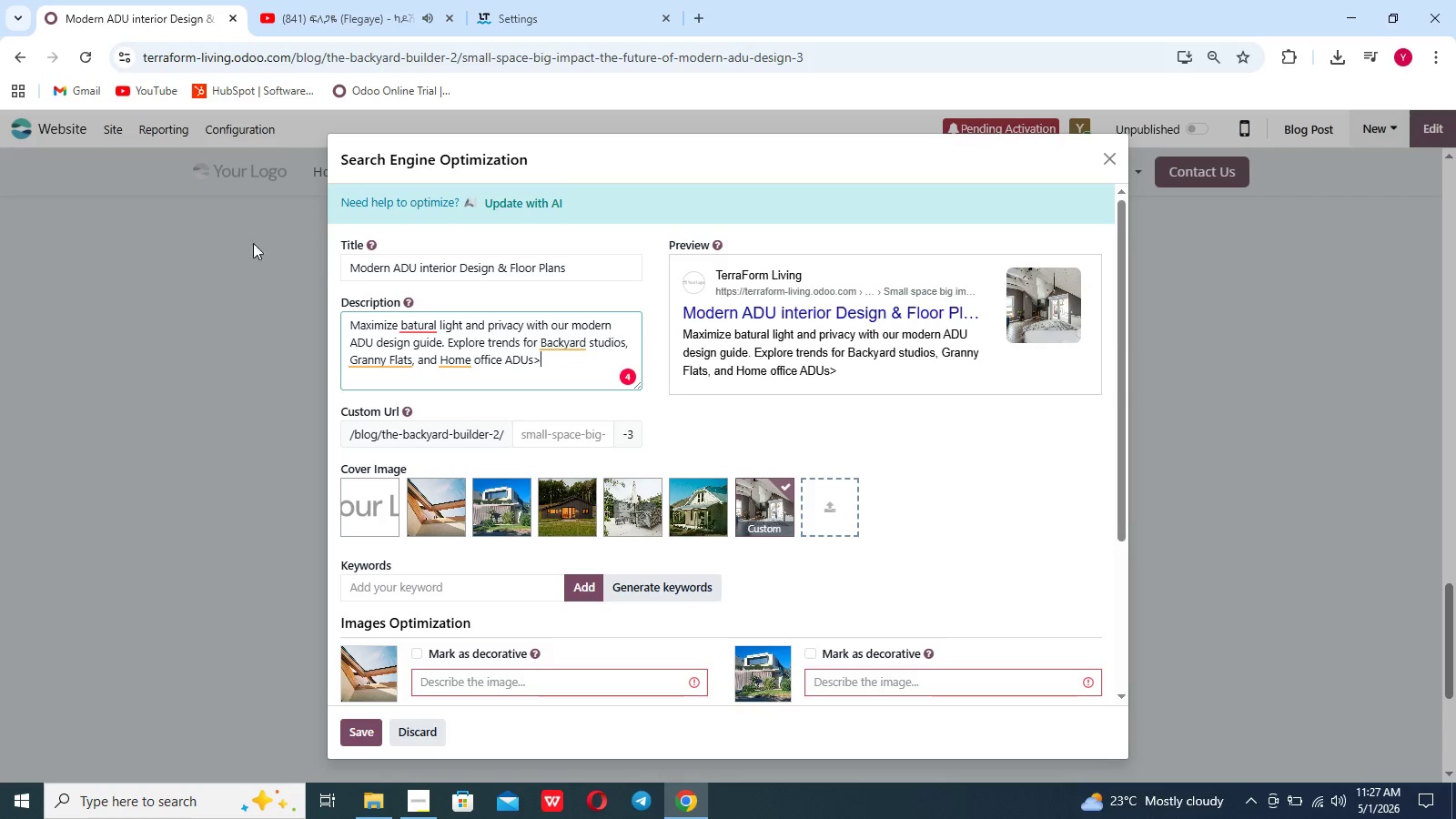 
left_click([631, 386])
 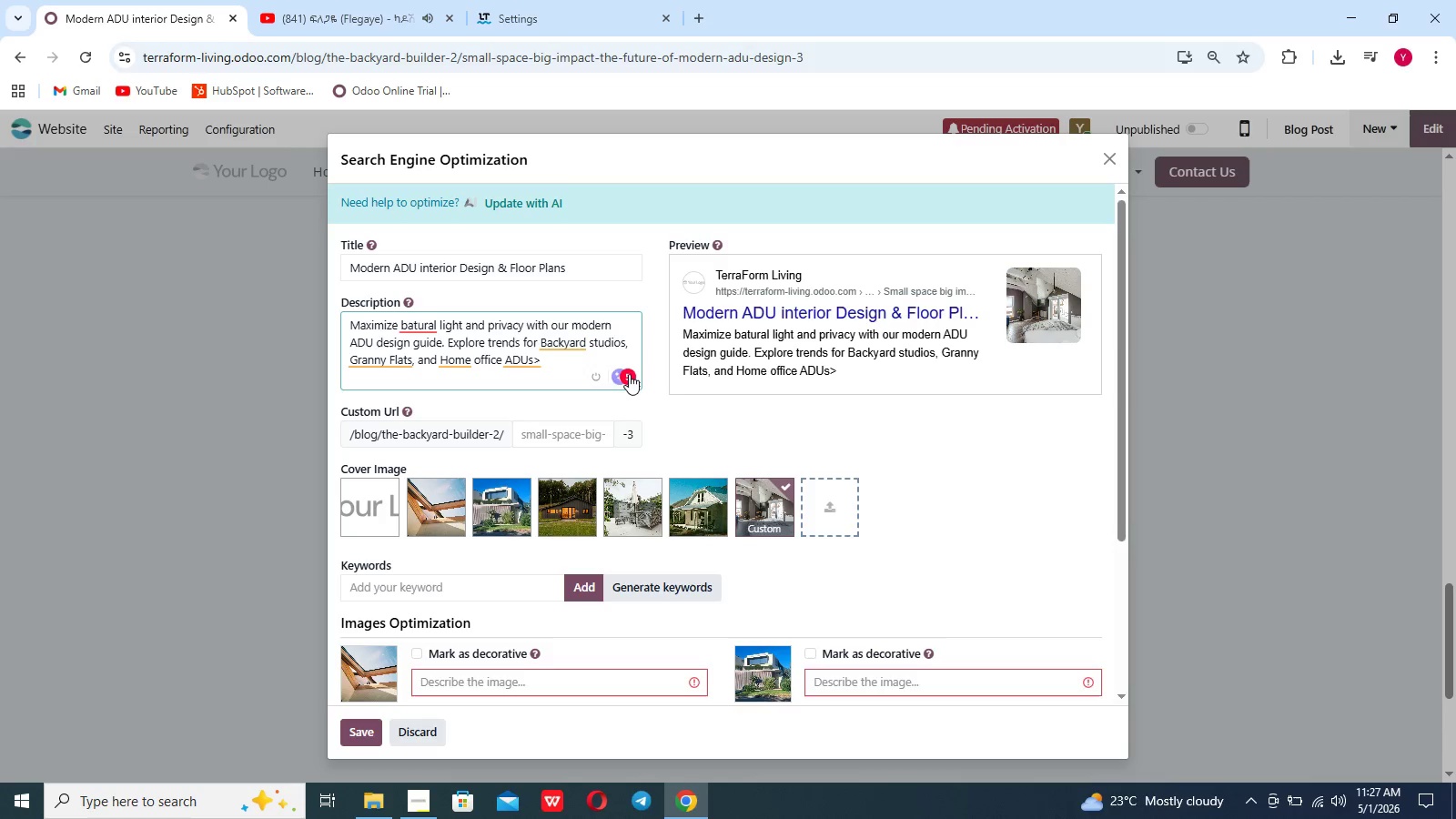 
left_click([629, 374])
 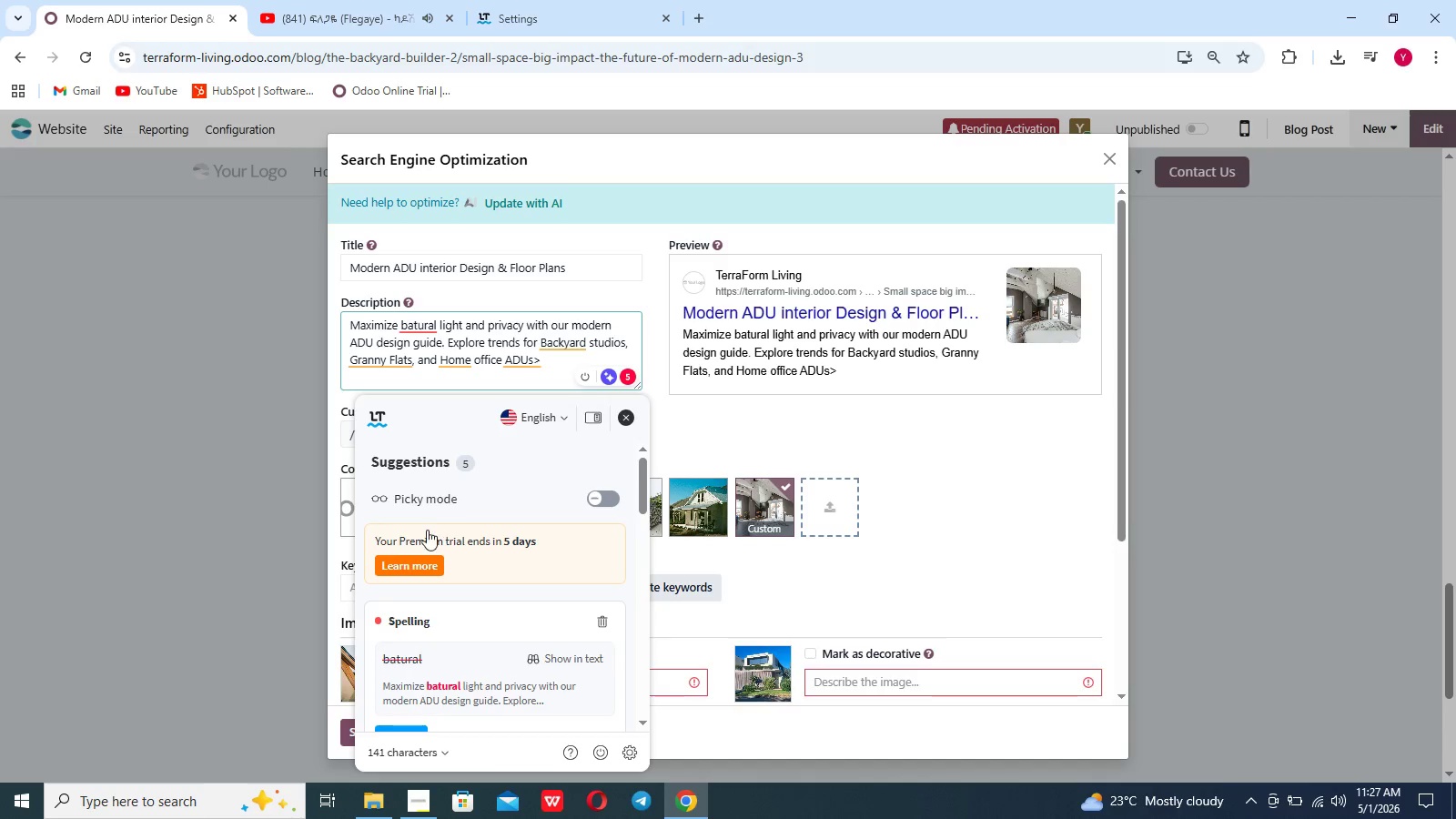 
scroll: coordinate [427, 530], scroll_direction: down, amount: 4.0
 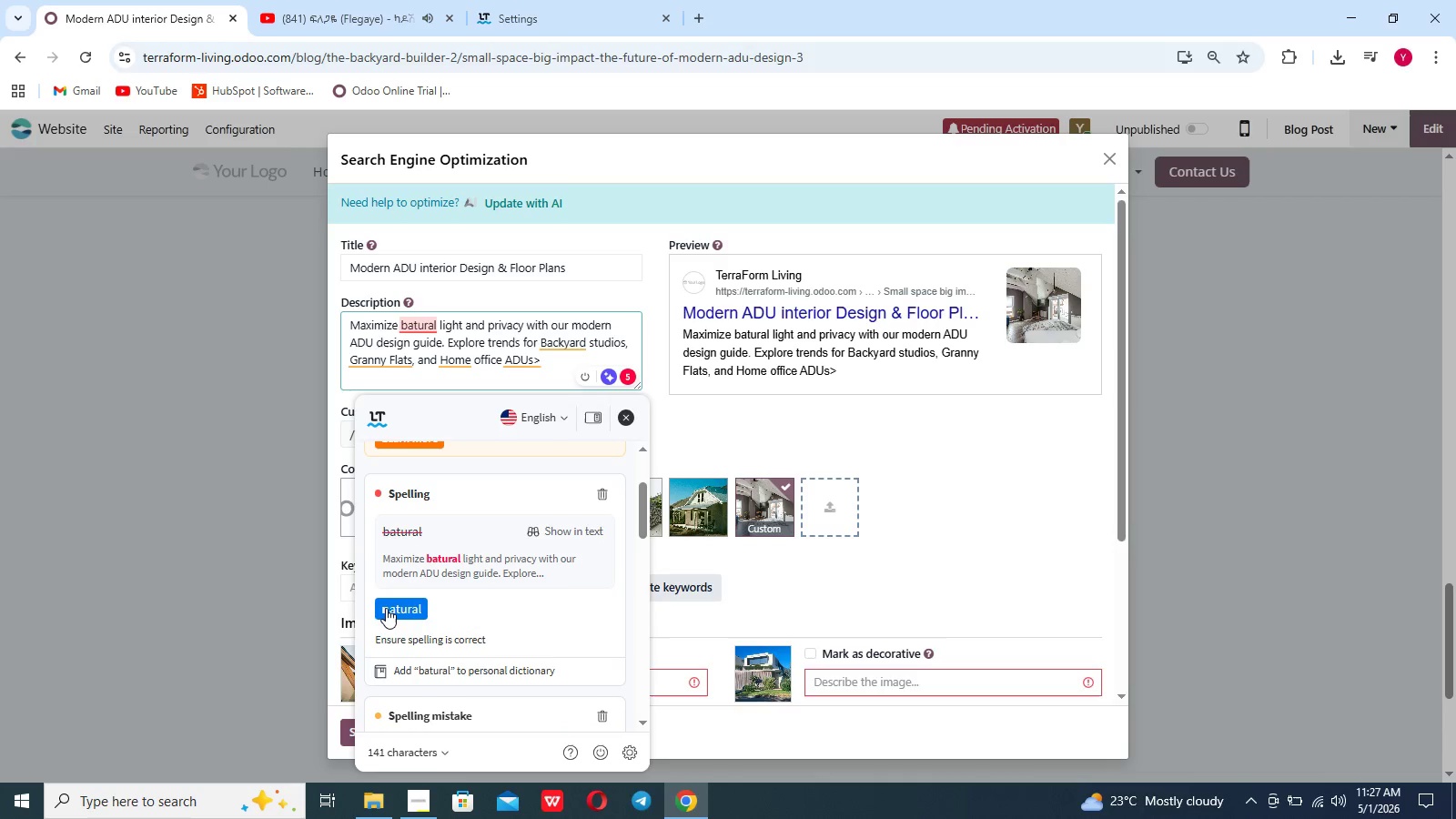 
left_click([386, 608])
 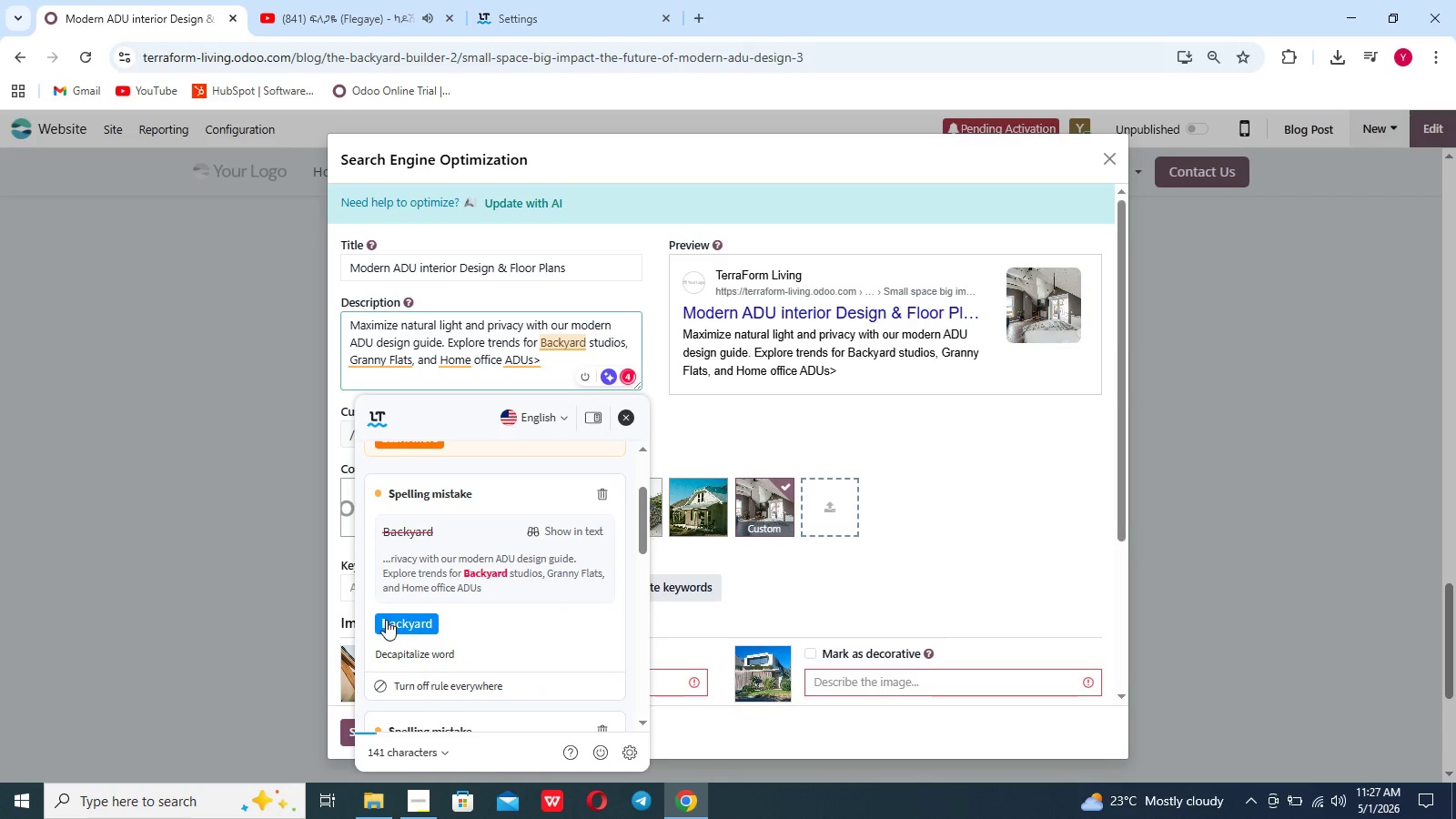 
left_click([386, 620])
 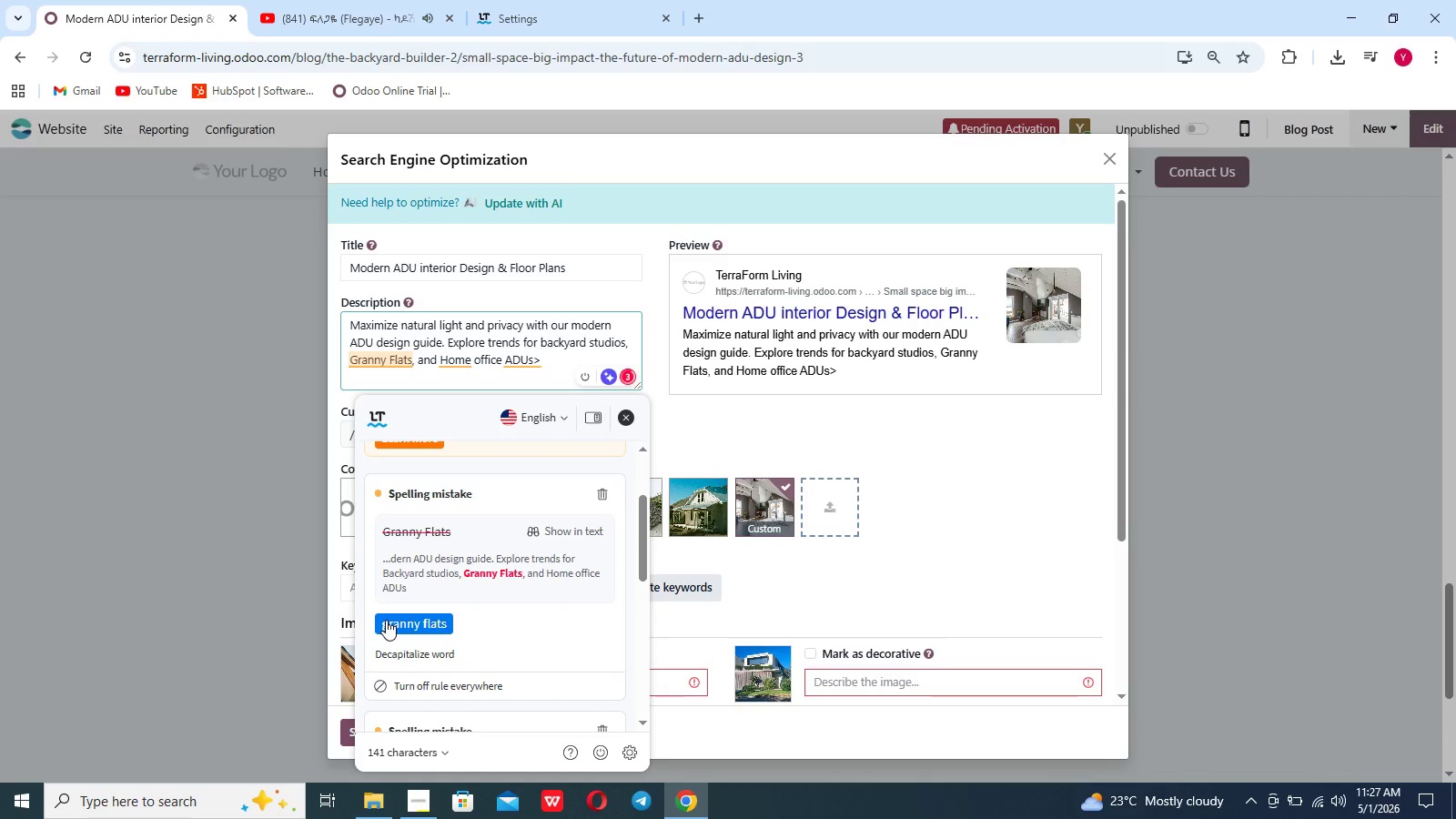 
left_click([386, 620])
 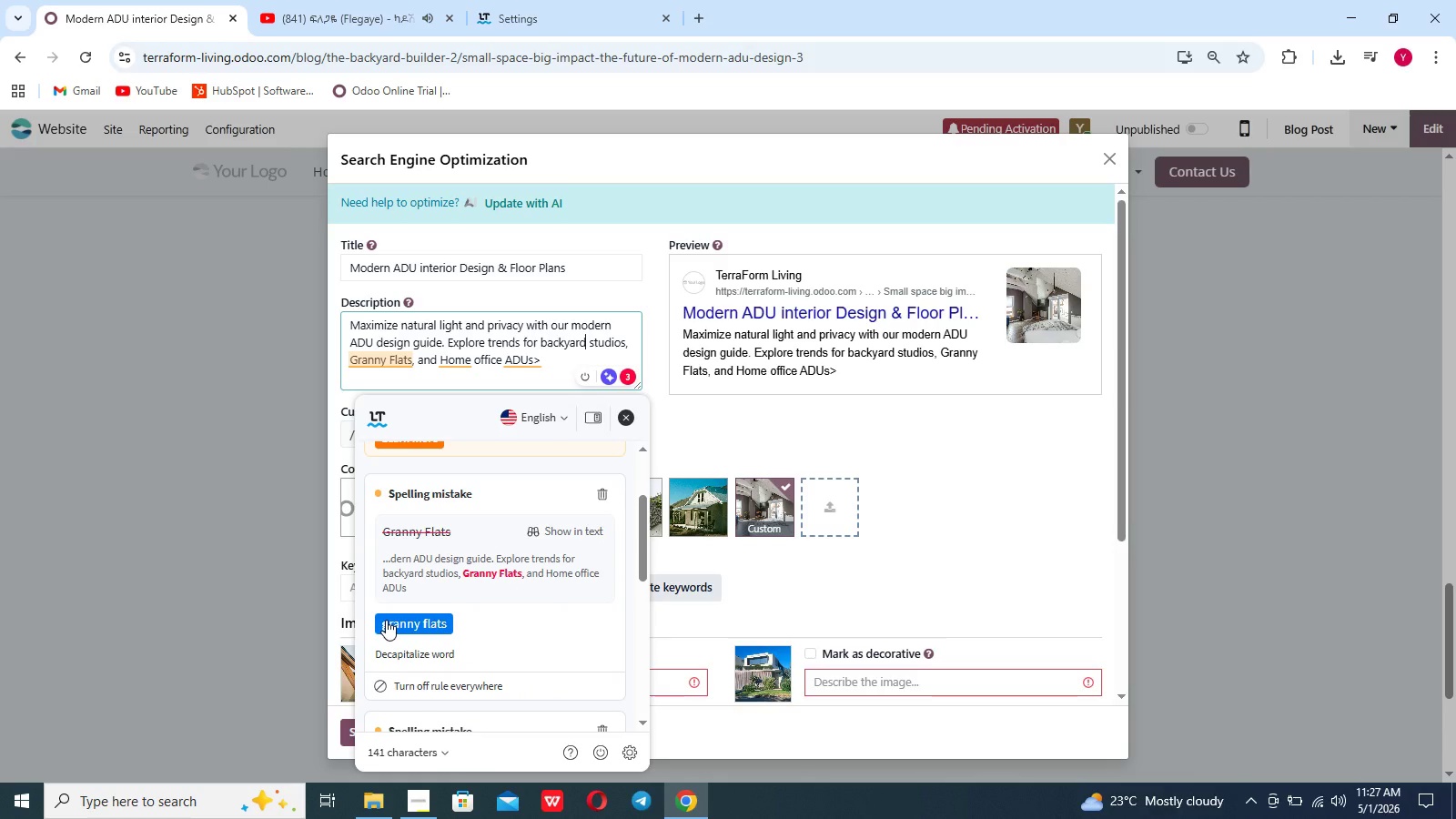 
left_click([386, 620])
 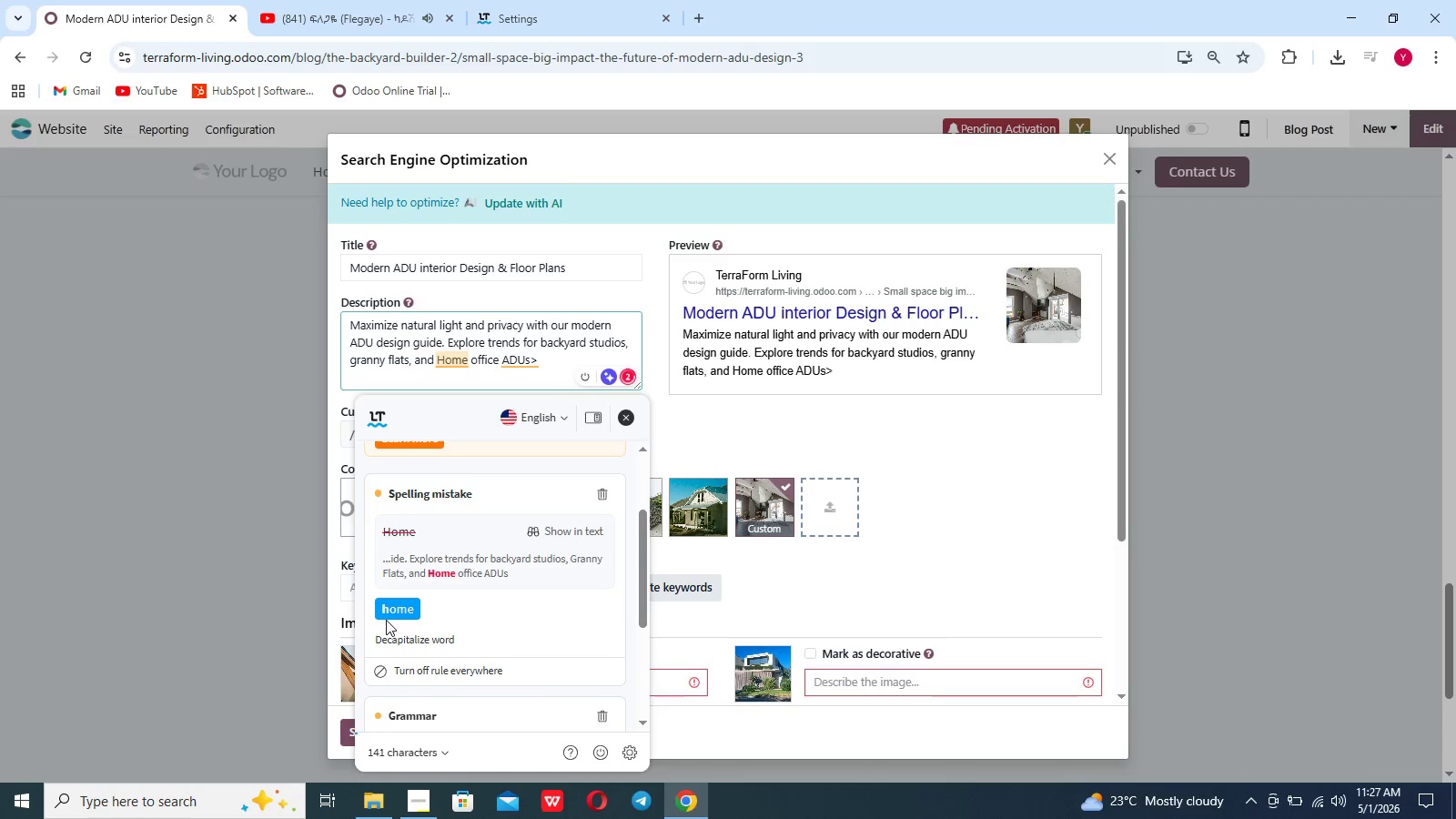 
left_click([386, 620])
 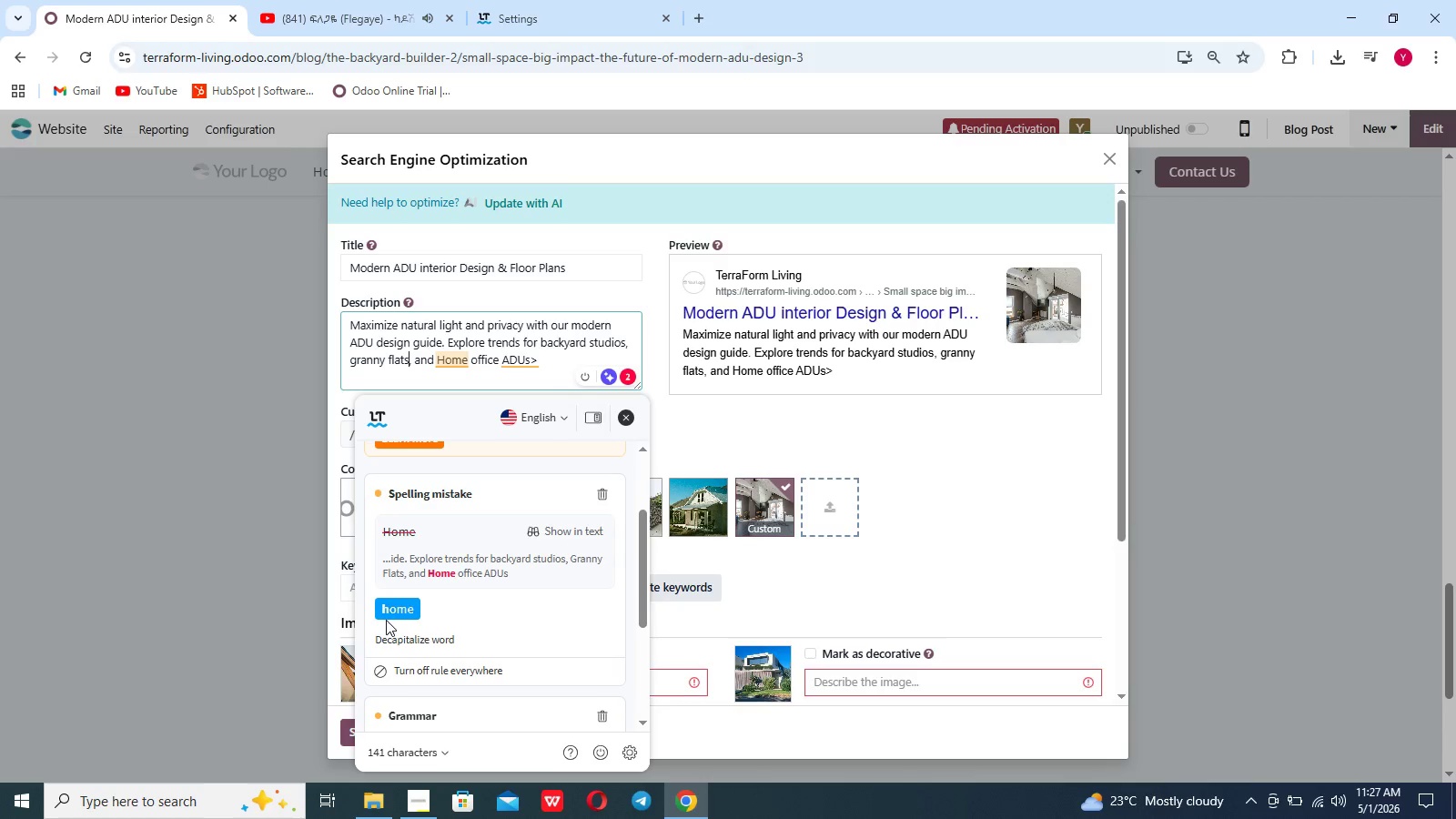 
left_click([386, 620])
 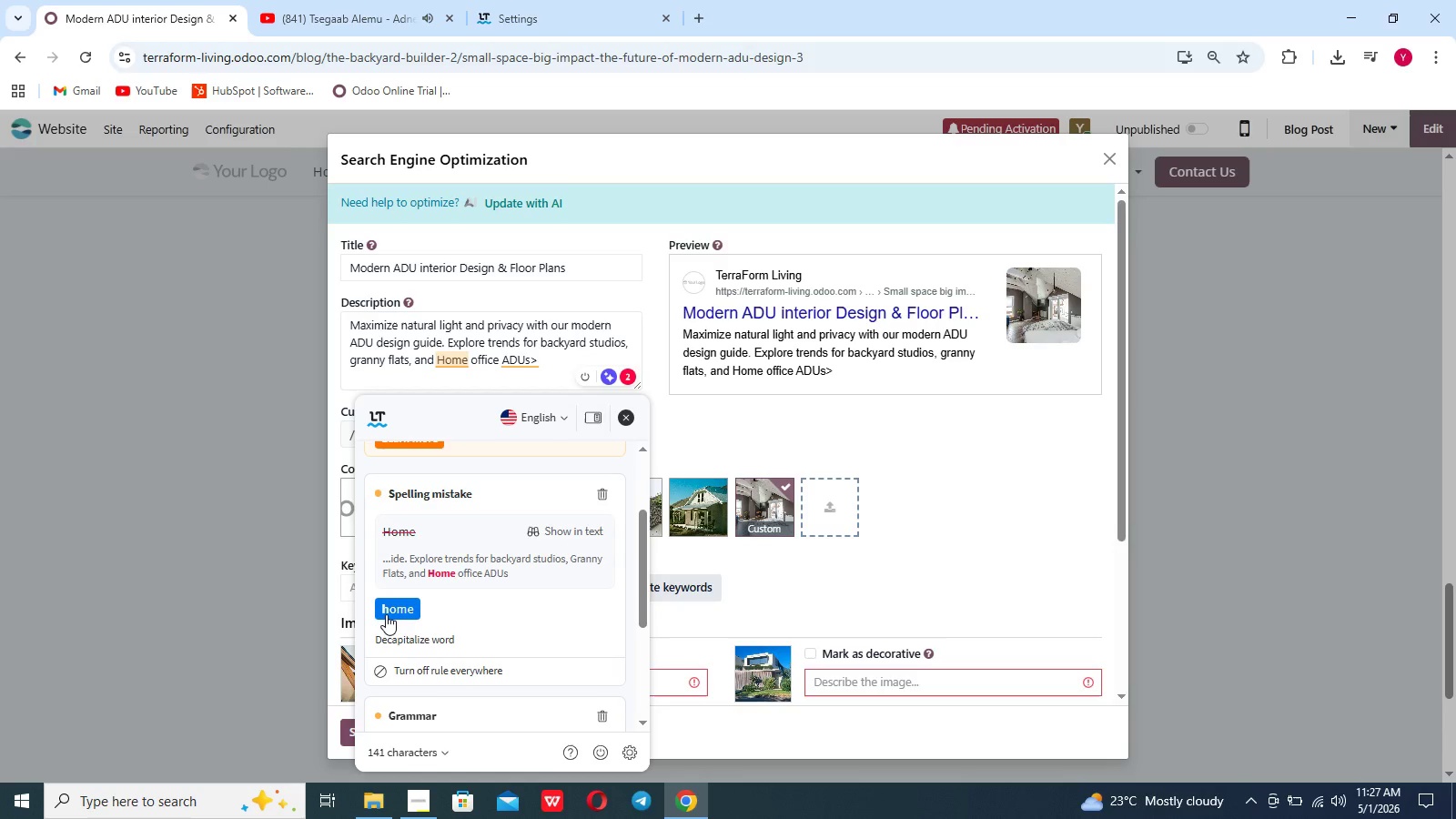 
left_click([386, 614])
 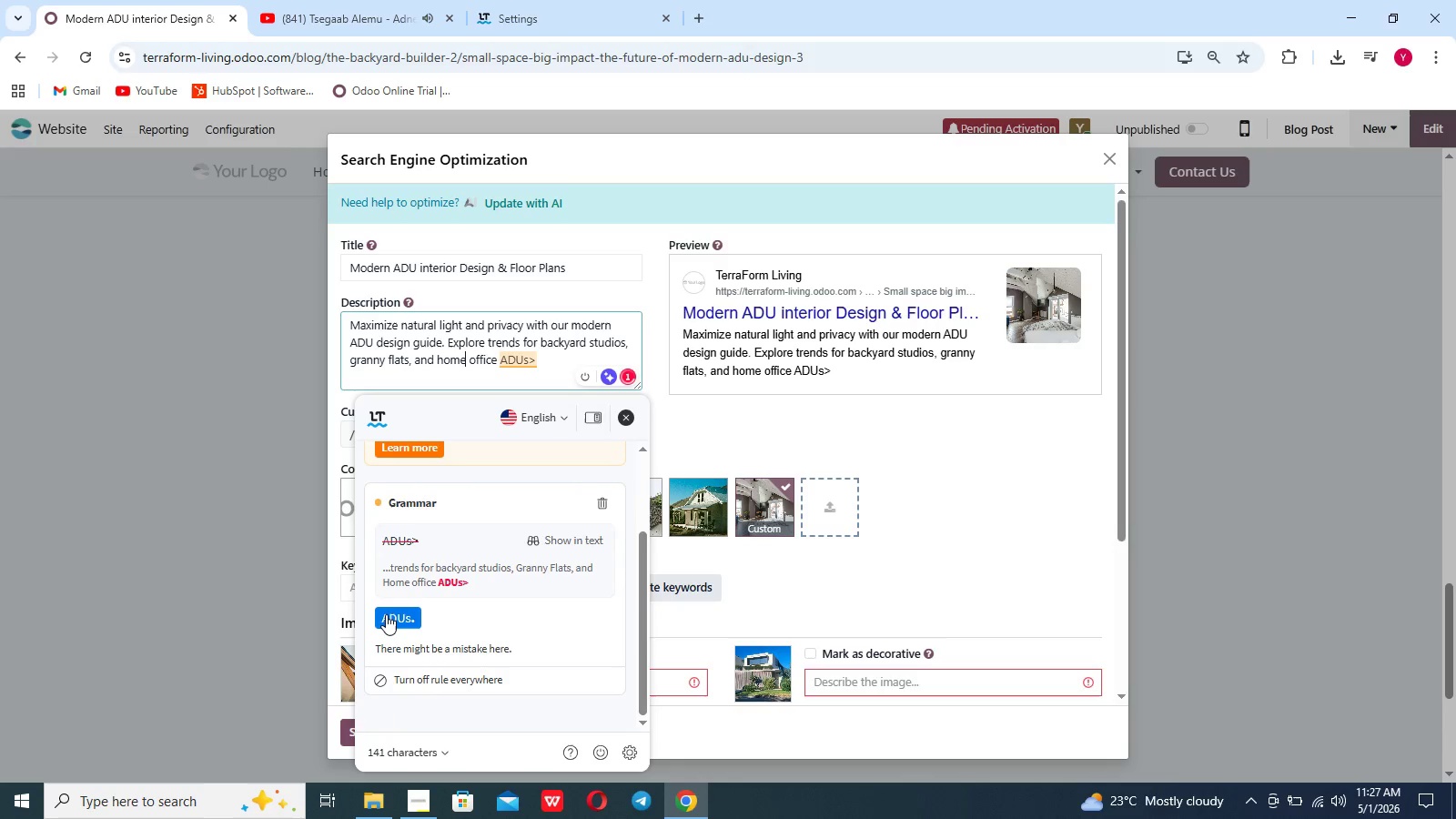 
left_click([386, 614])
 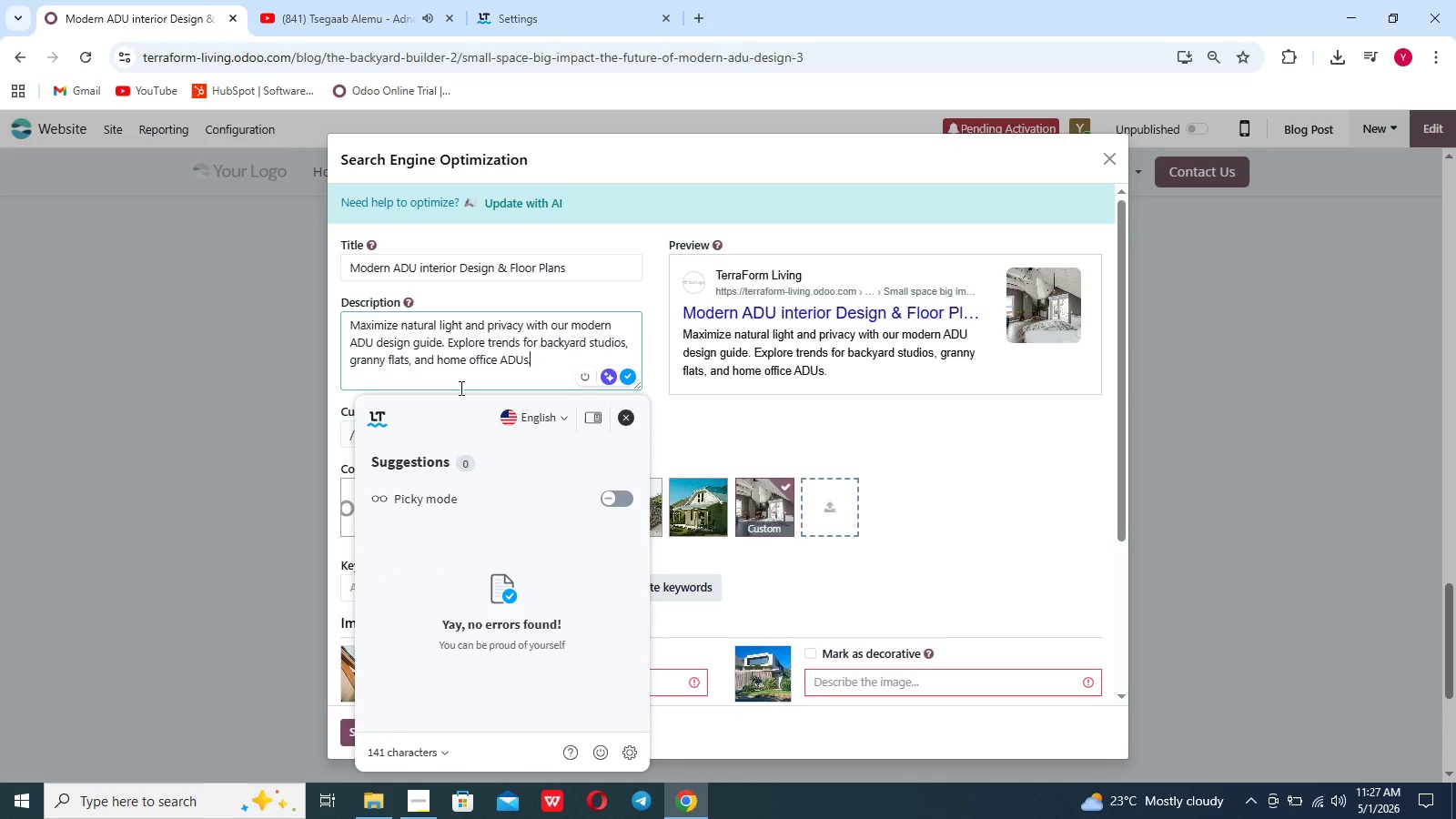 
left_click([464, 367])
 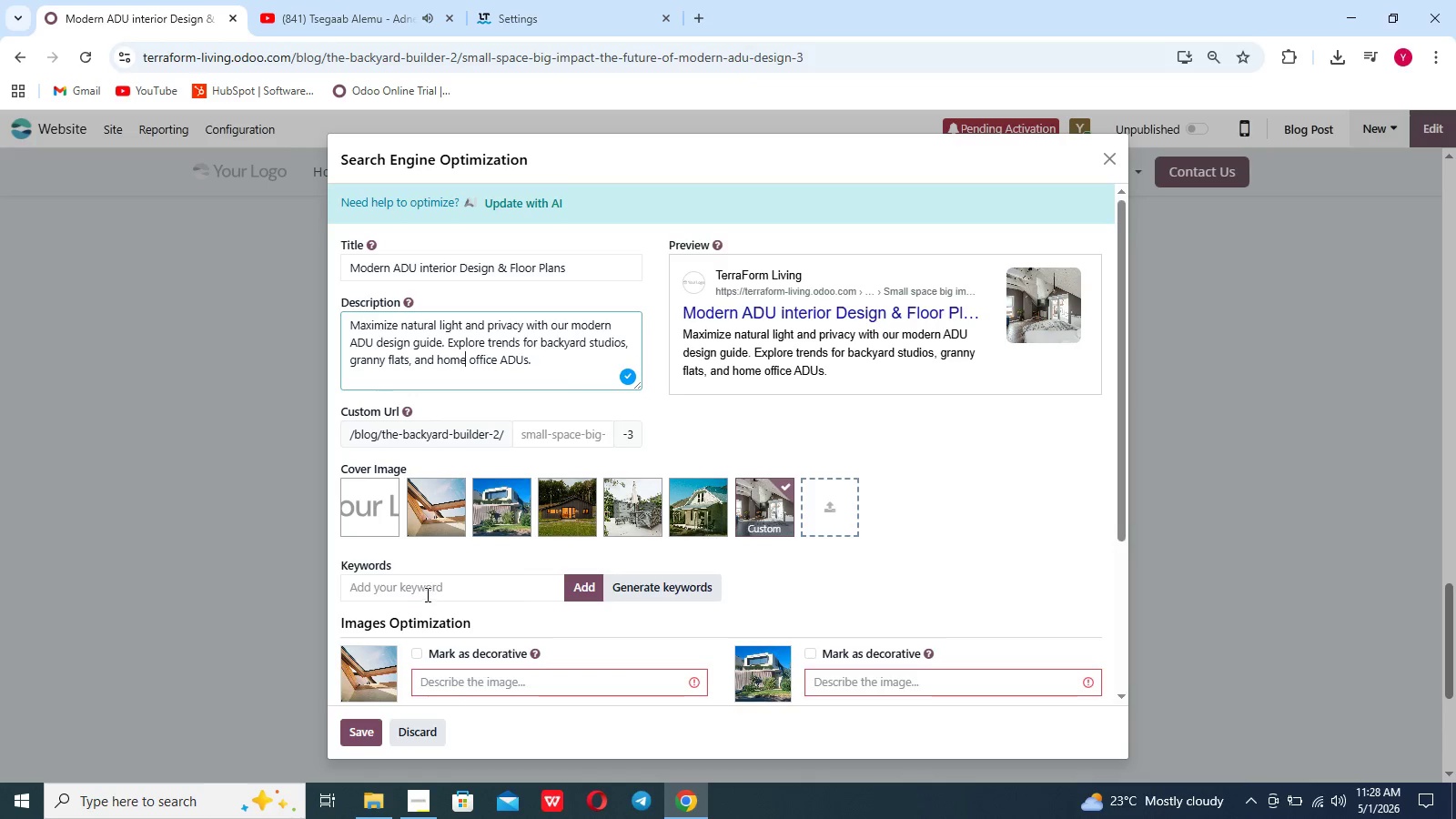 
left_click([426, 592])
 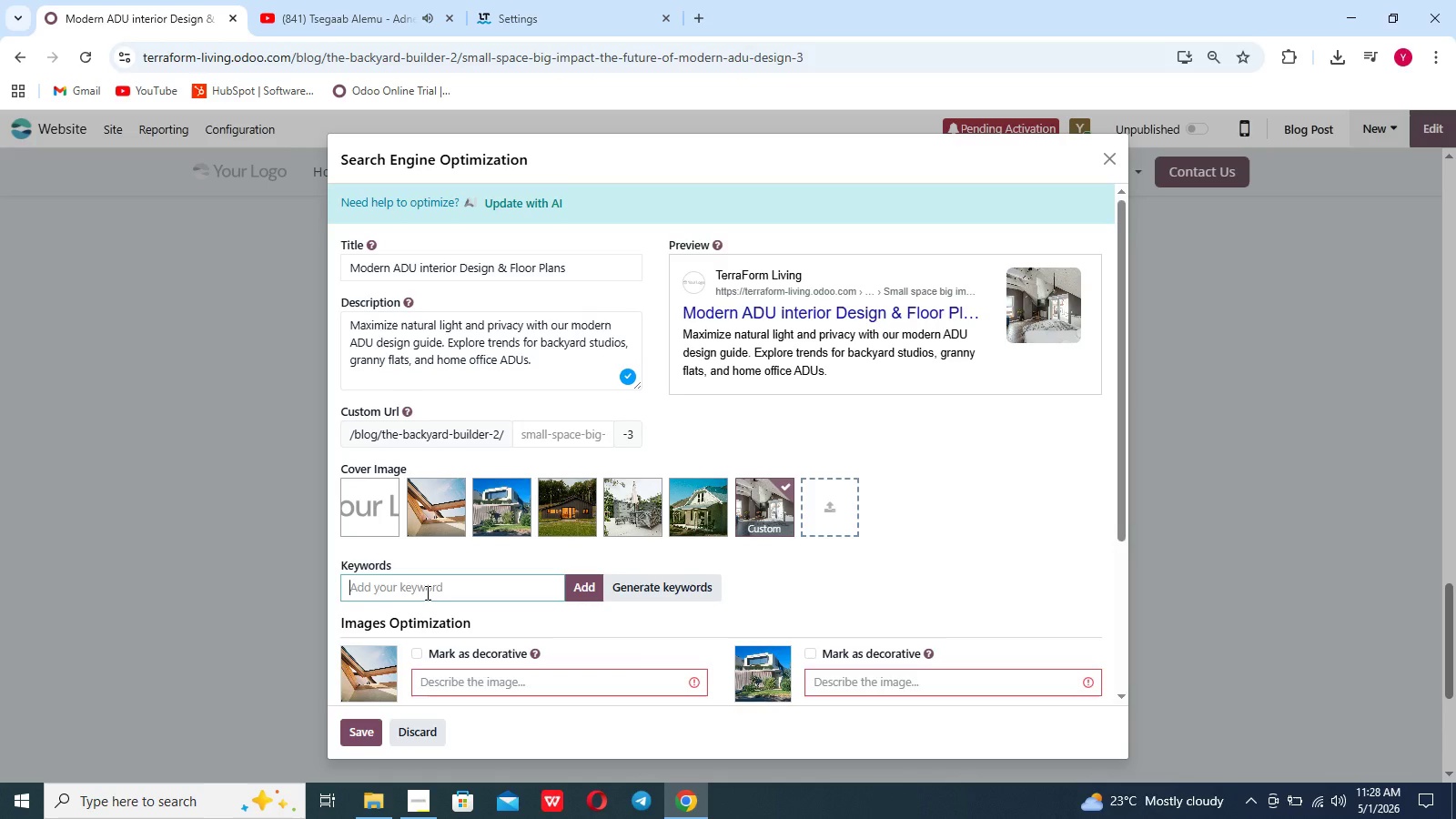 
type(Modern ADU)
 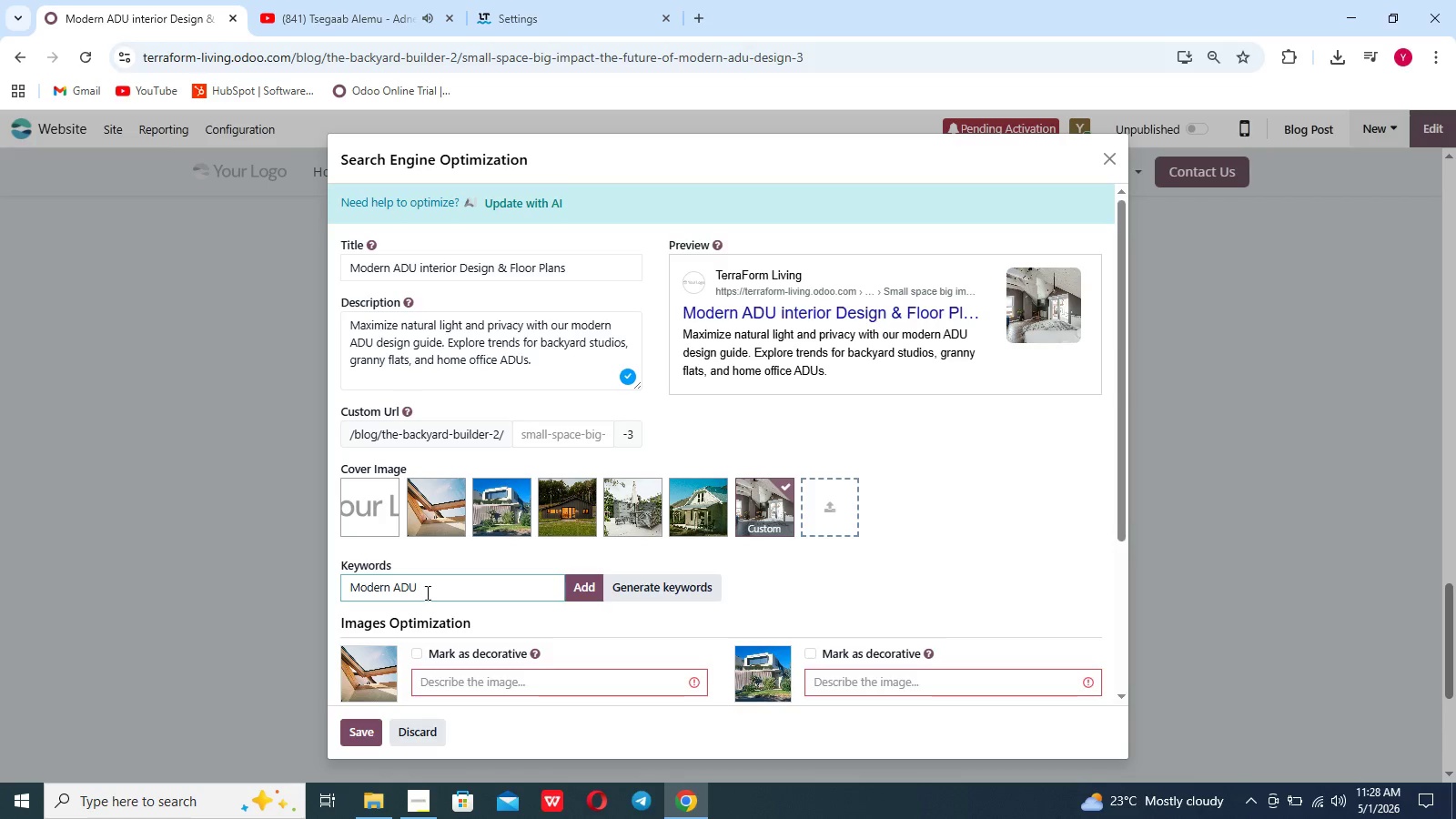 
key(Enter)
 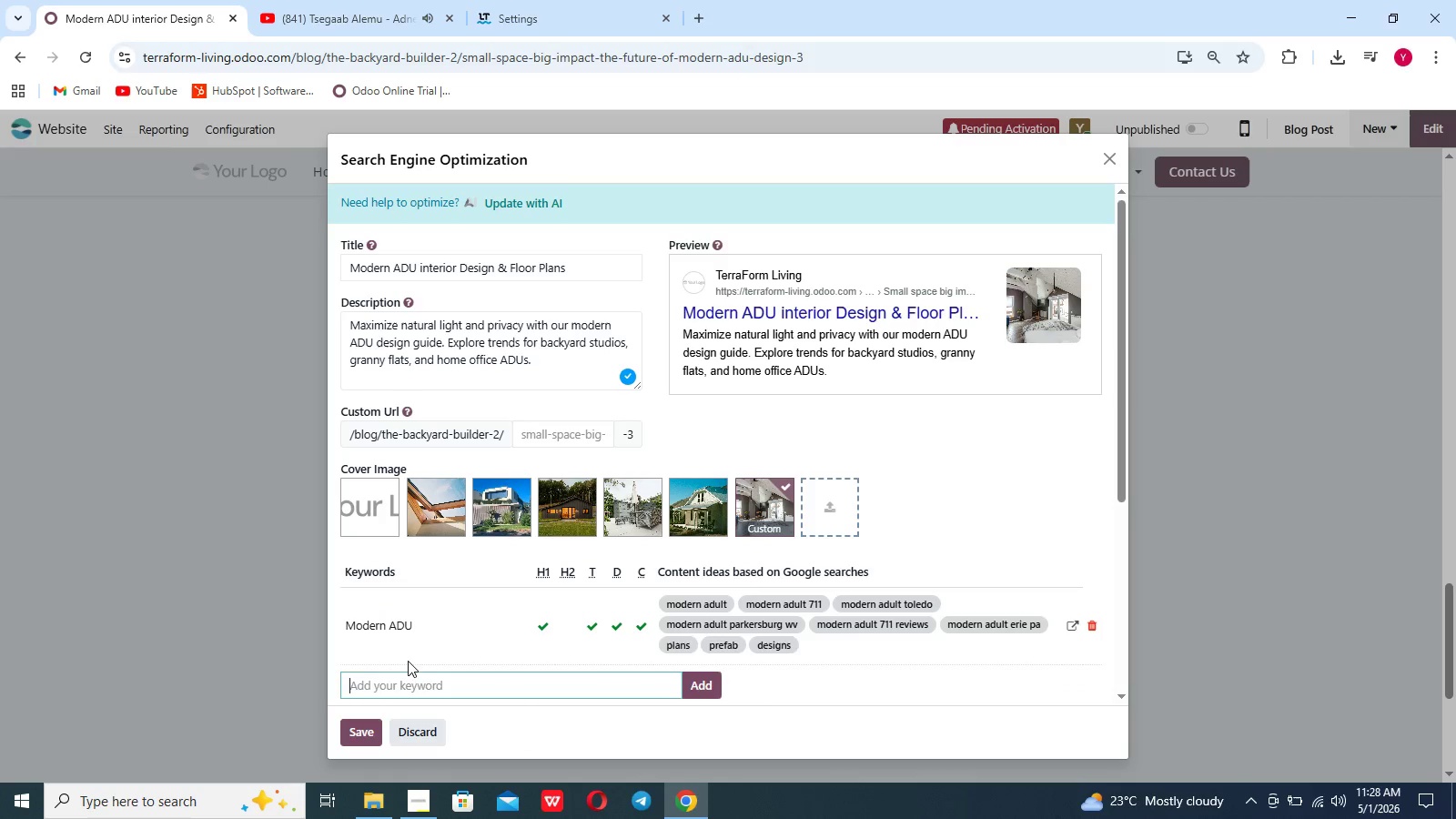 
left_click([403, 679])
 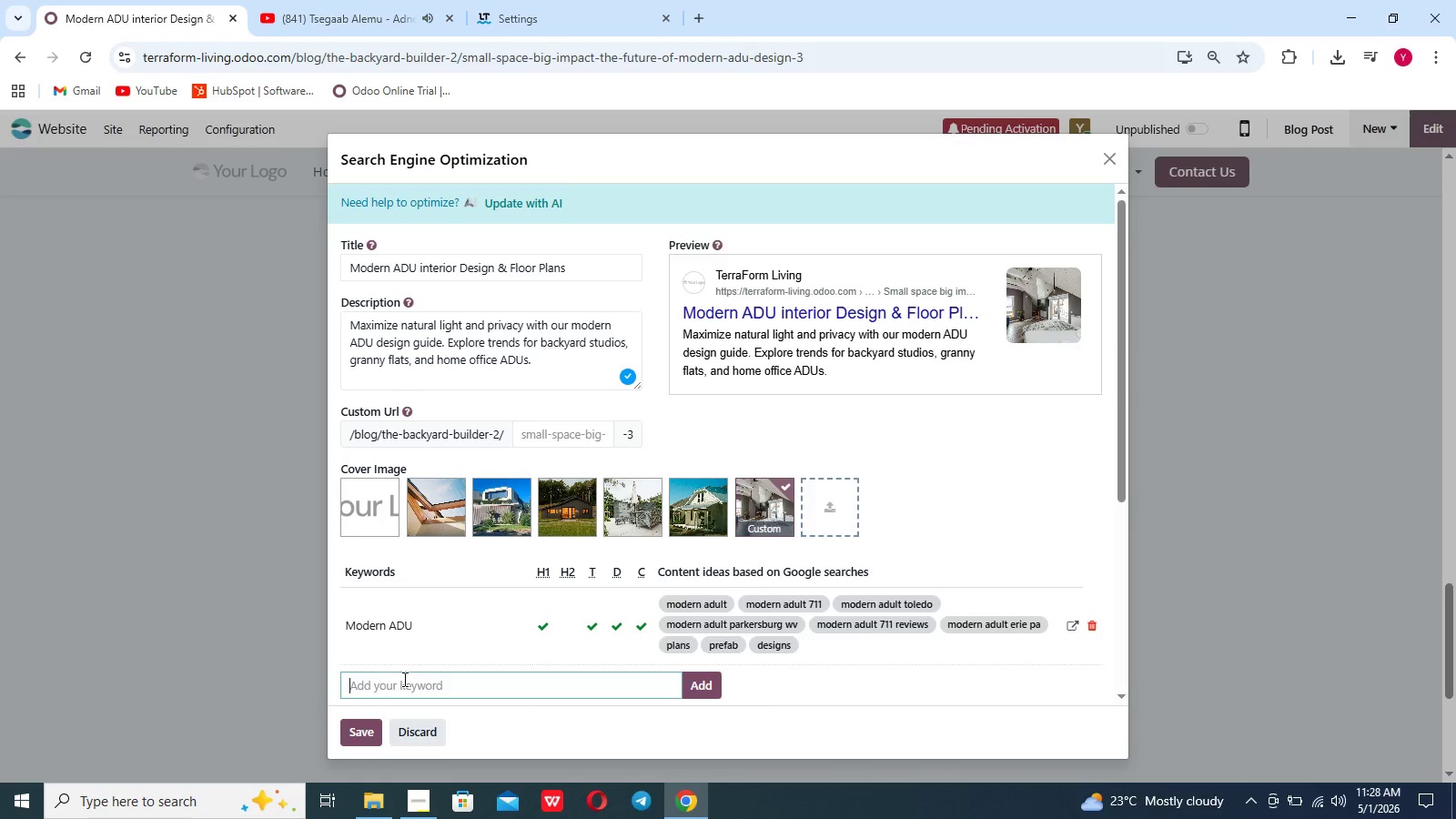 
type(Small space design)
 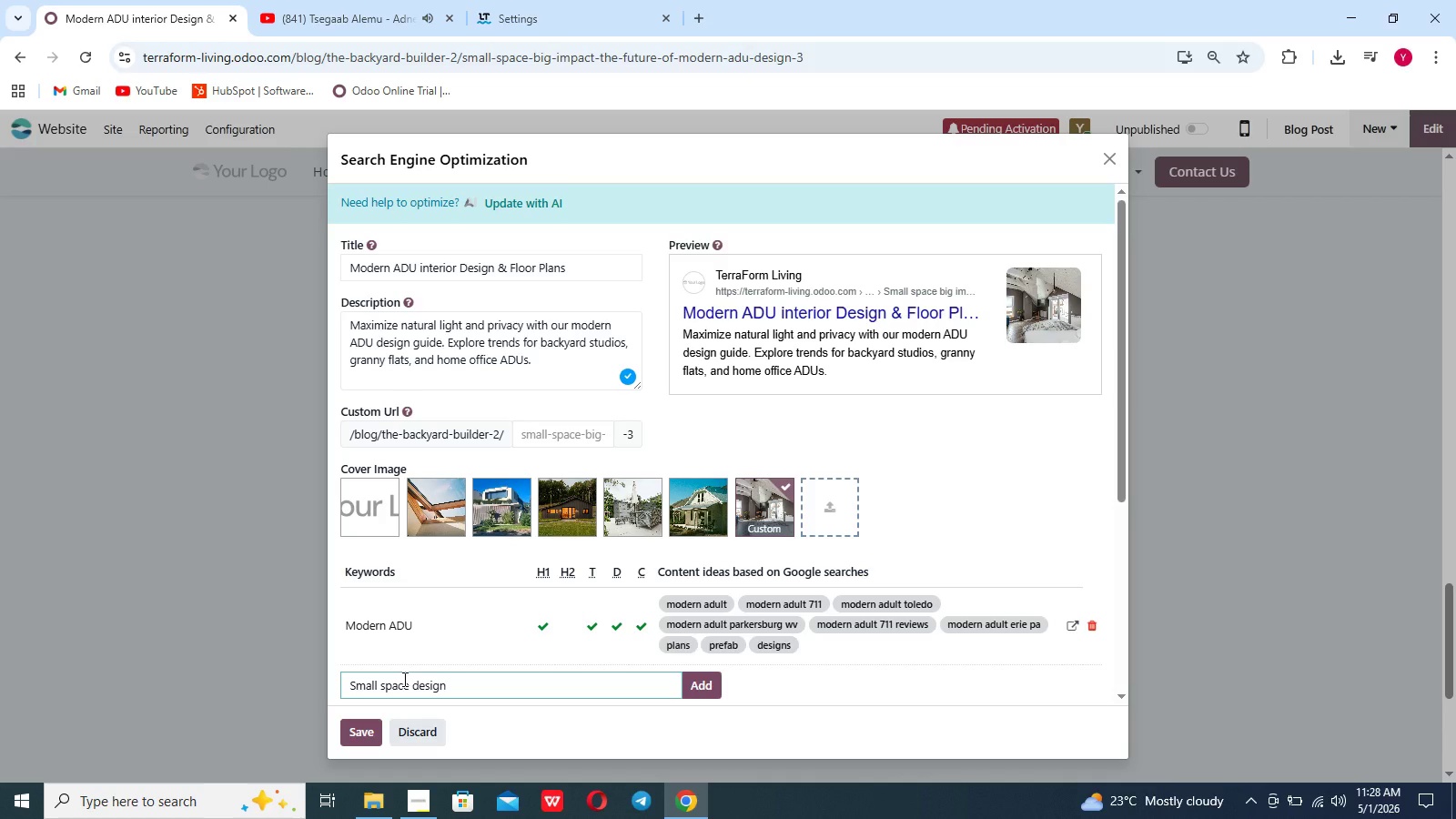 
key(Enter)
 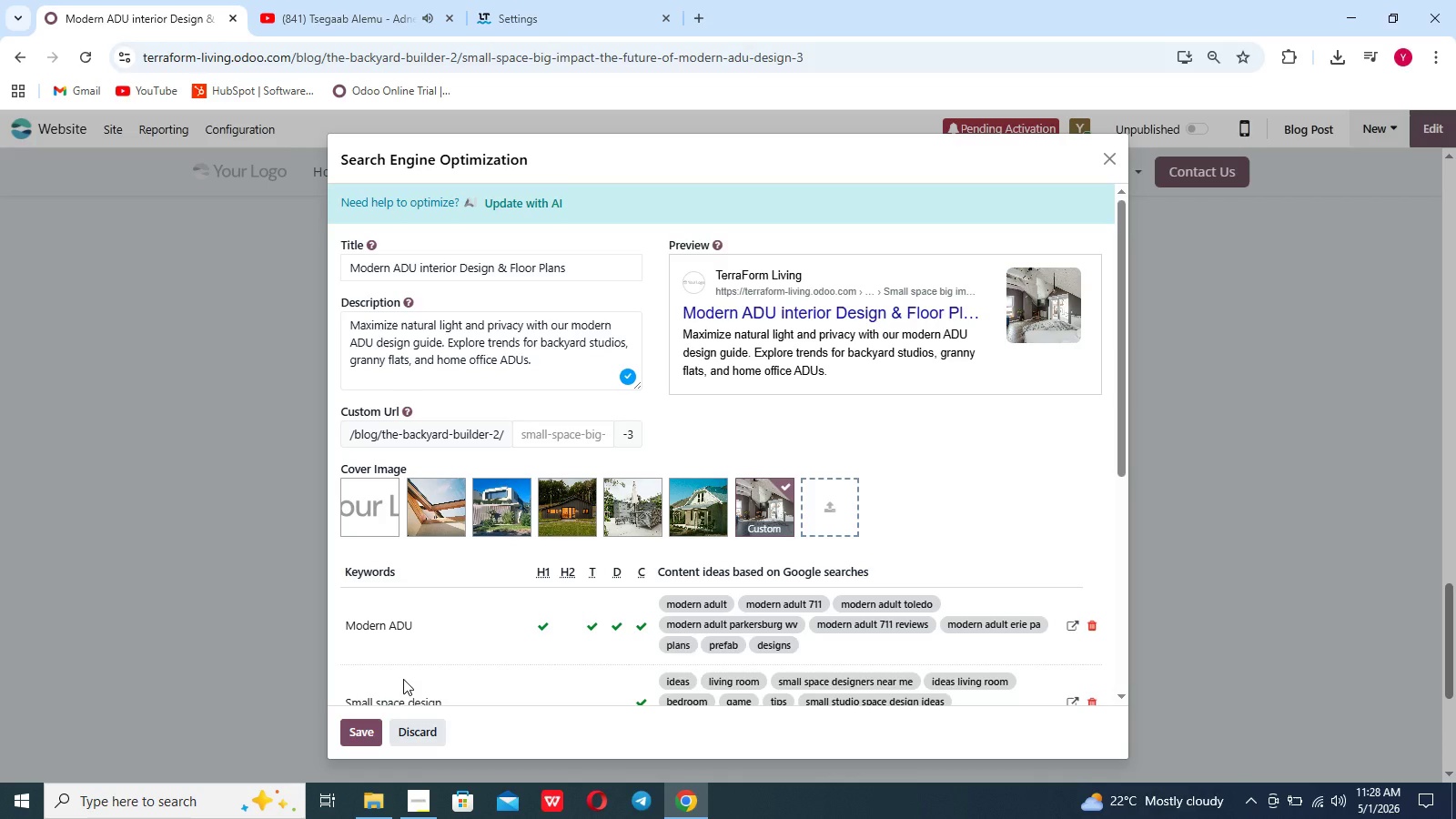 
wait(13.97)
 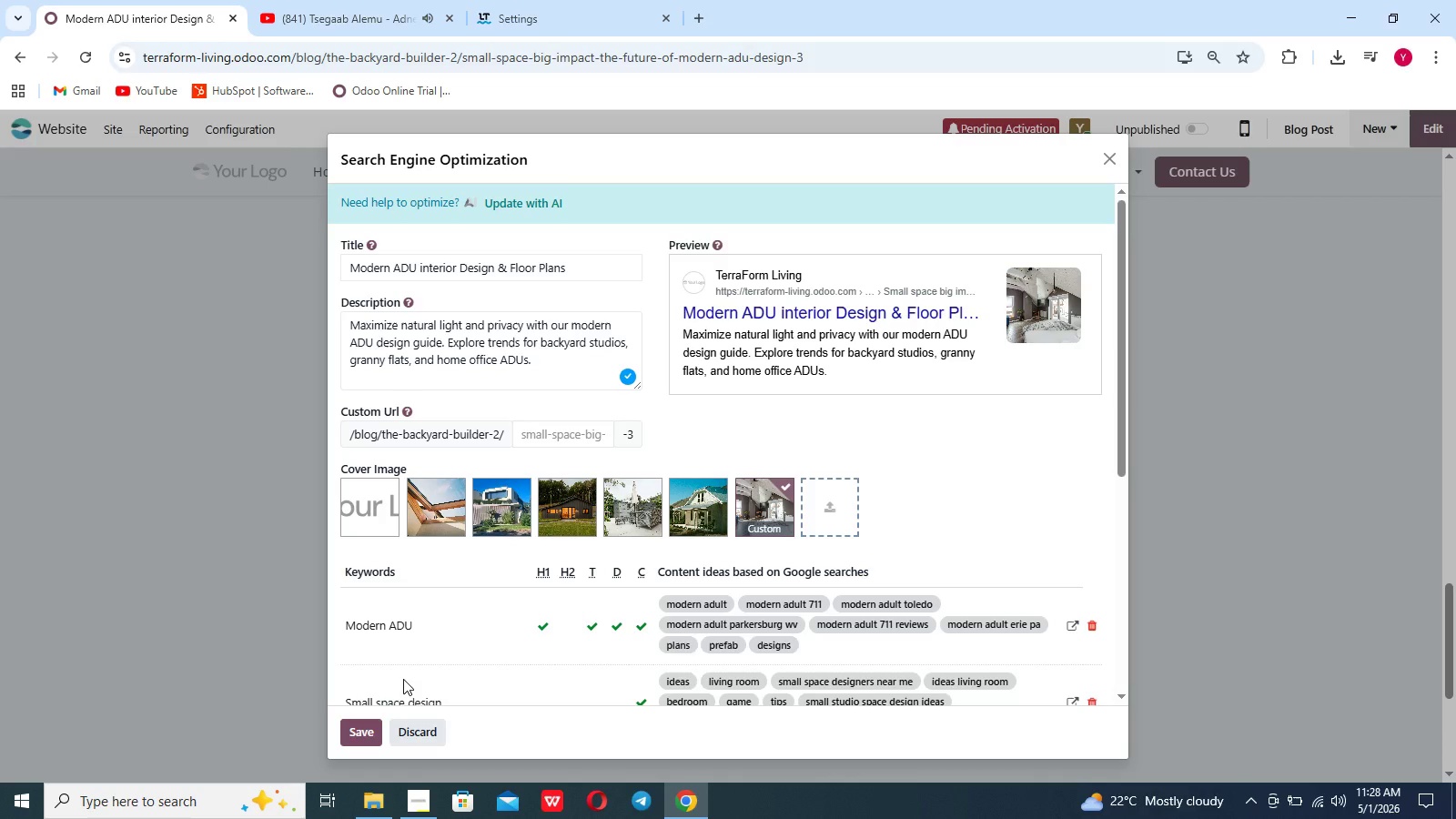 
left_click([367, 731])
 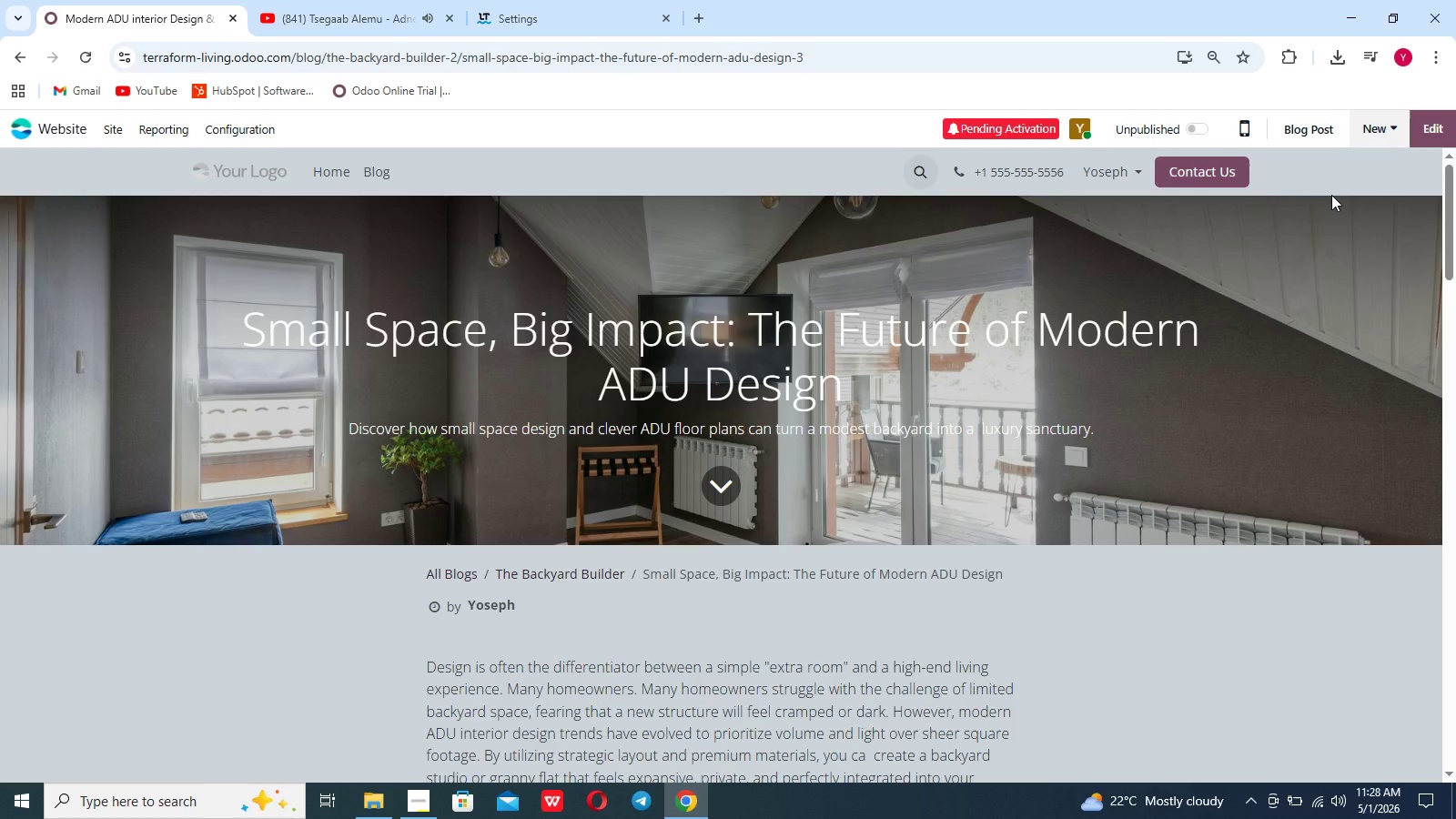 
wait(5.25)
 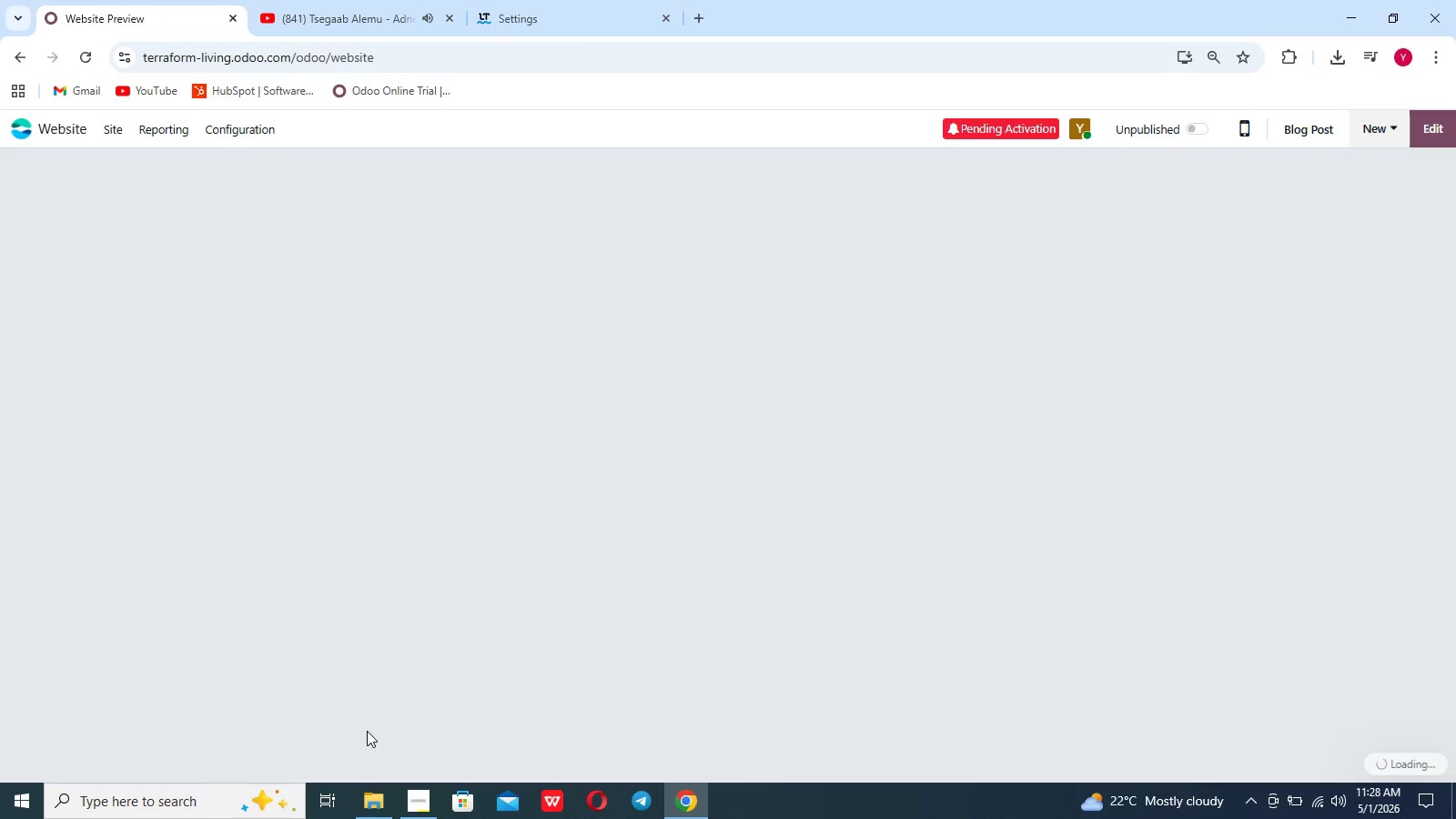 
left_click([1330, 132])
 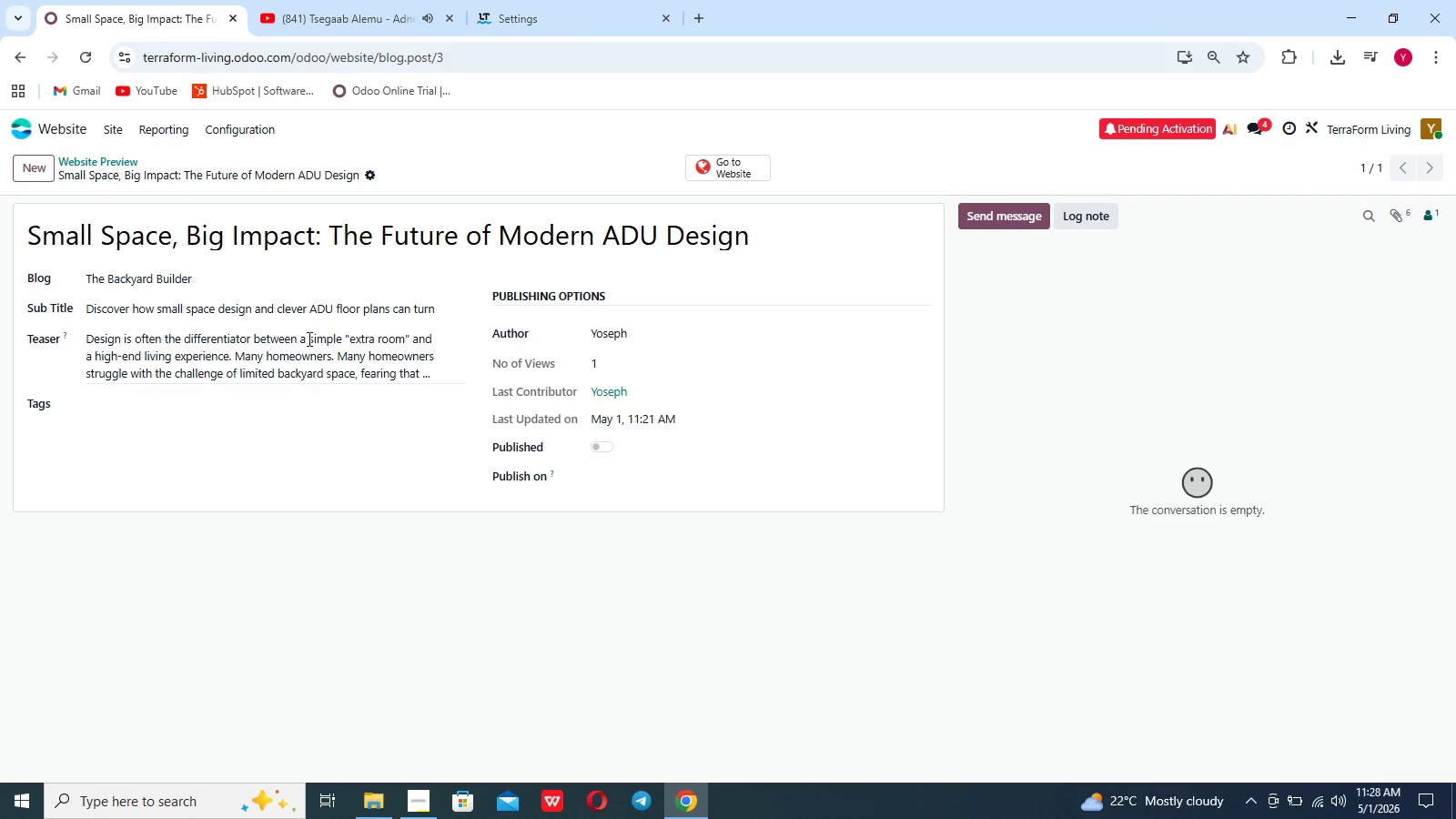 
left_click([168, 406])
 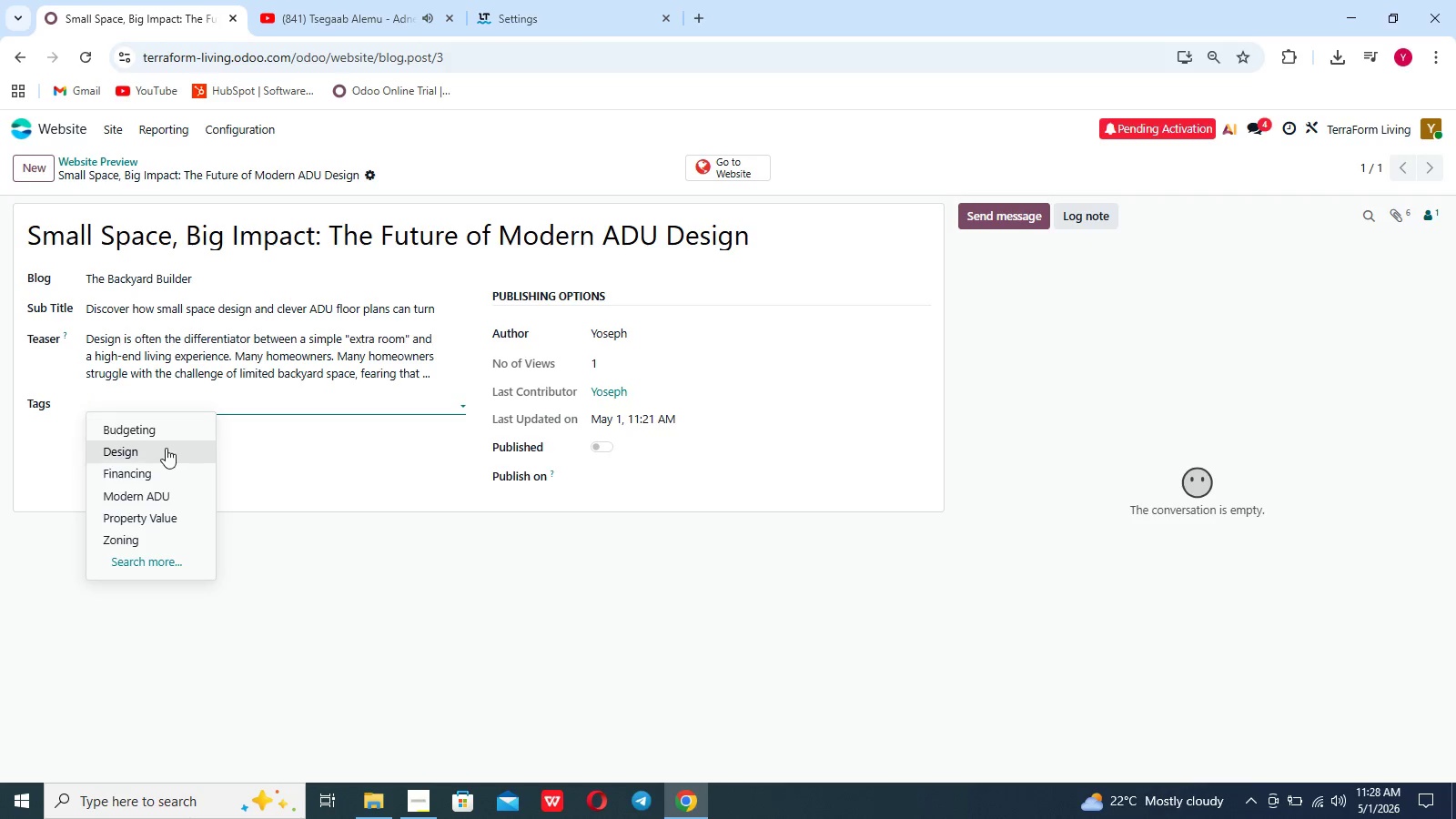 
left_click([165, 448])
 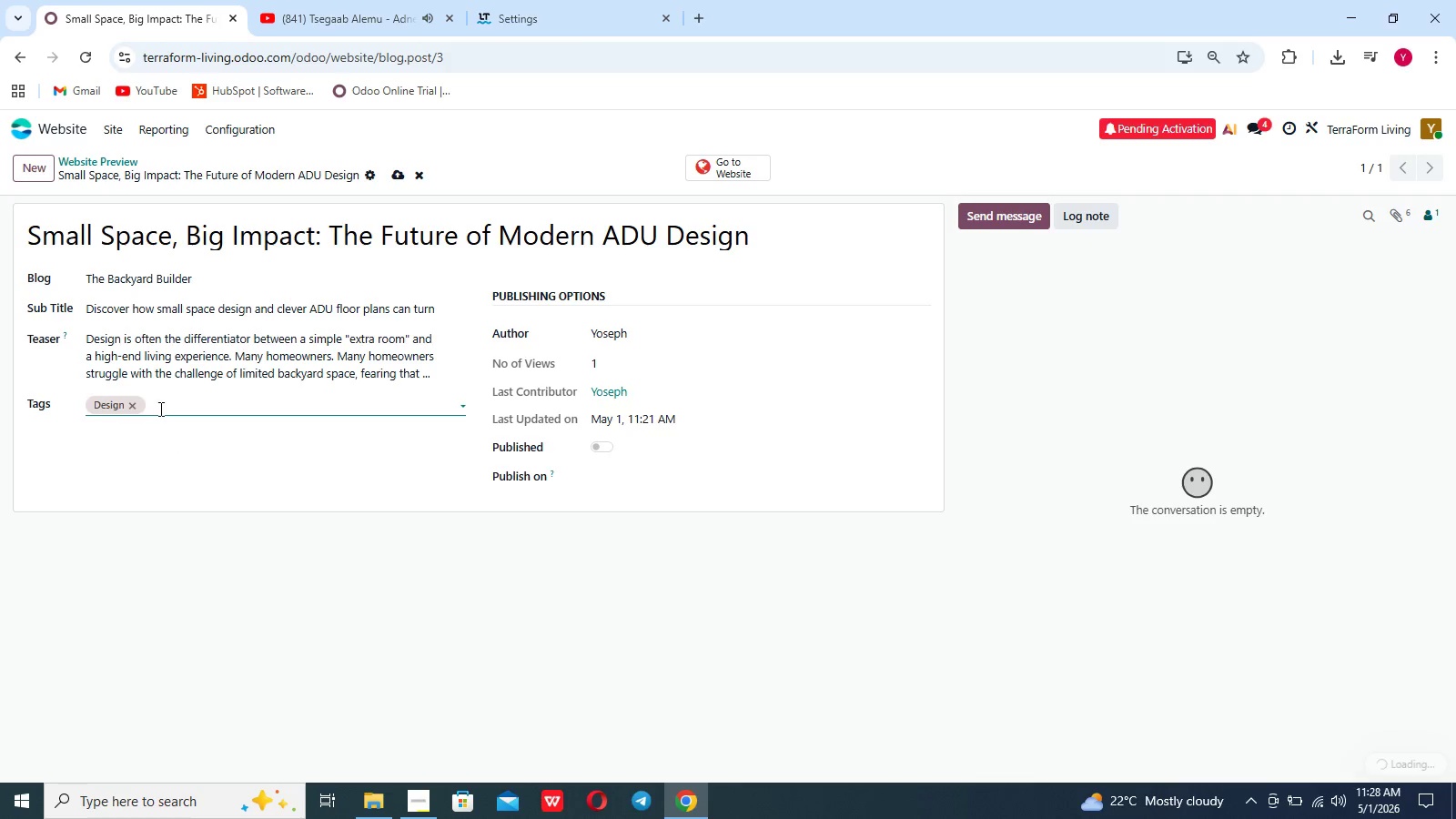 
left_click([162, 408])
 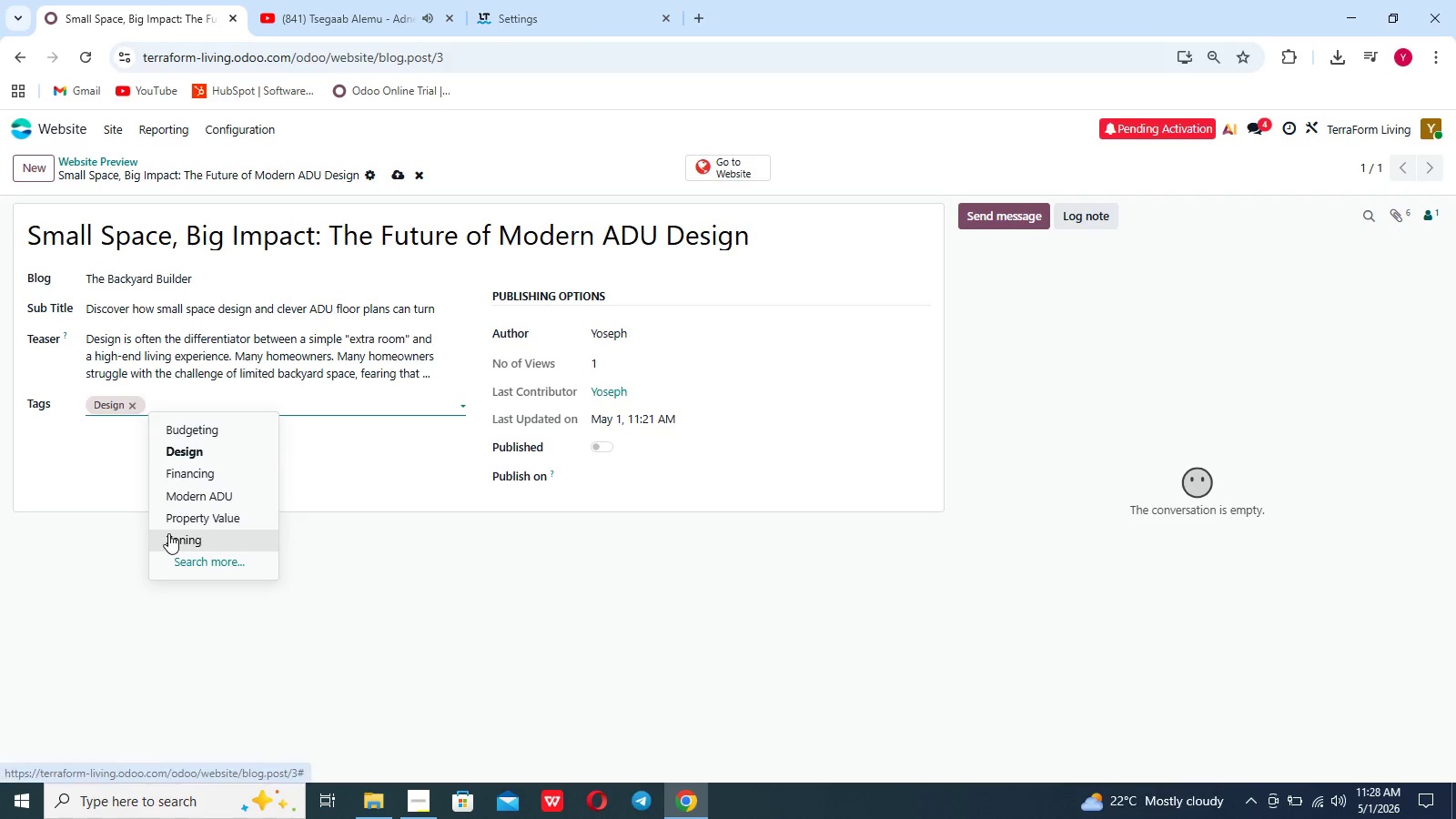 
left_click([169, 533])
 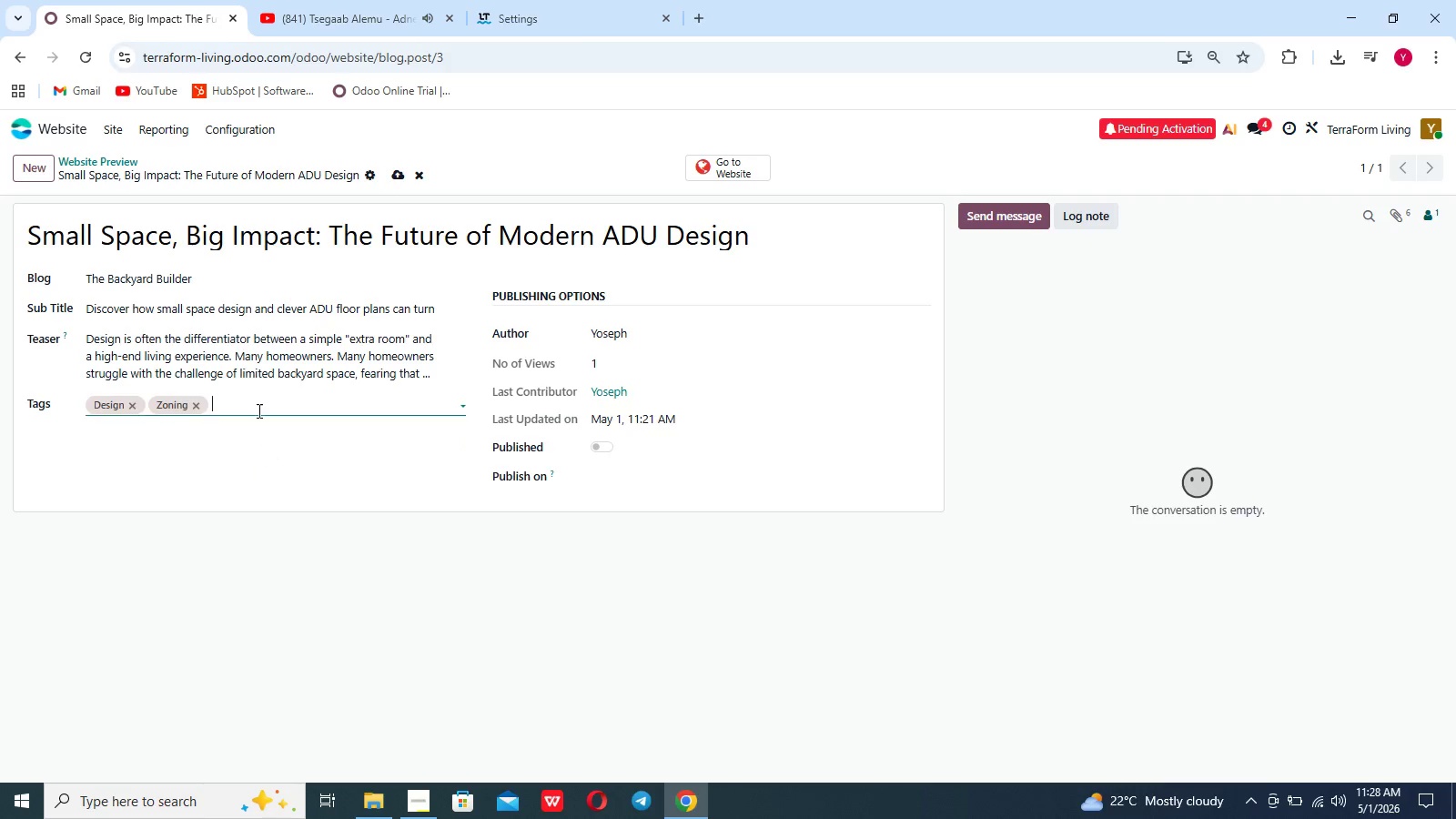 
left_click([255, 407])
 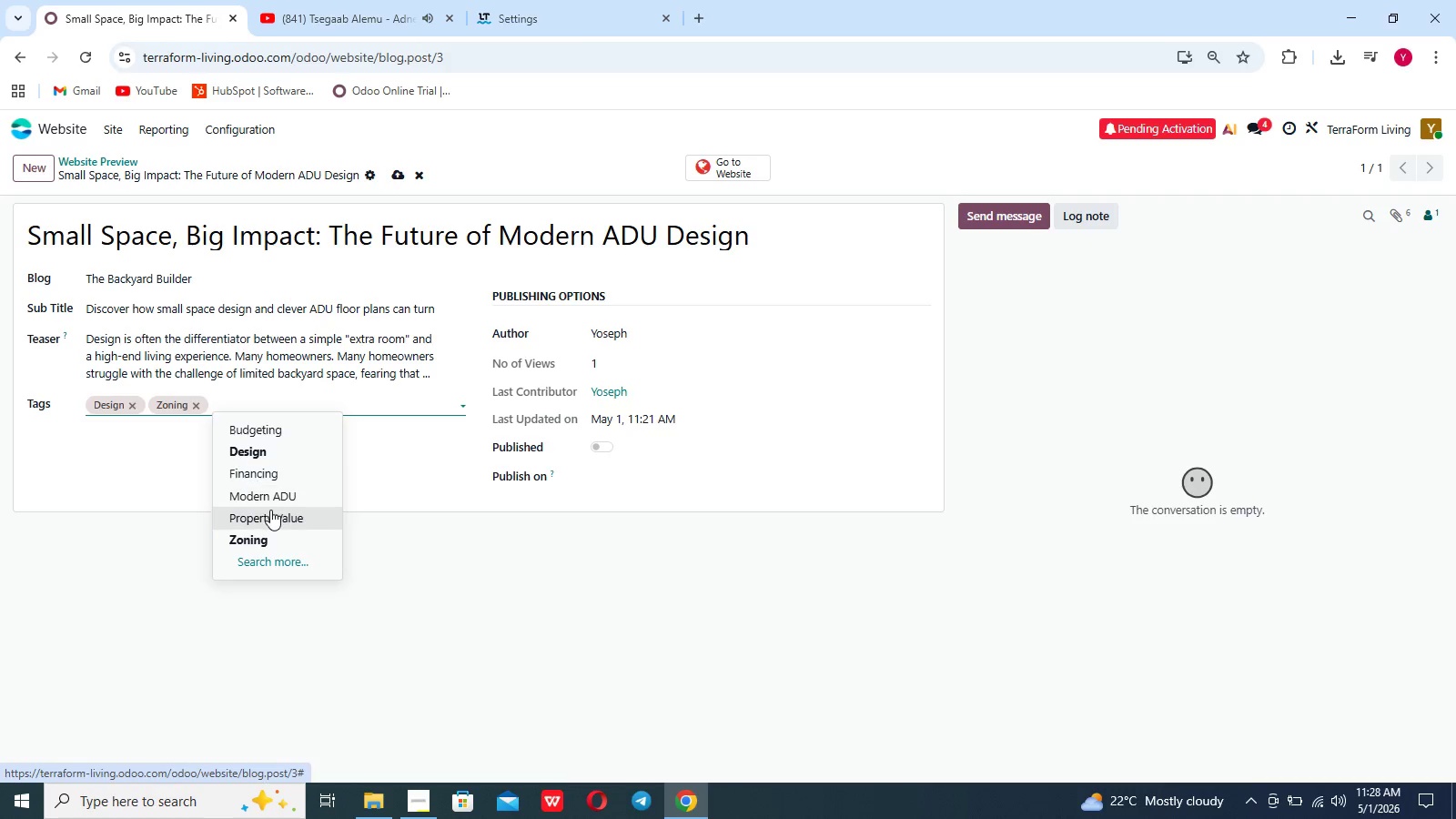 
left_click([270, 512])
 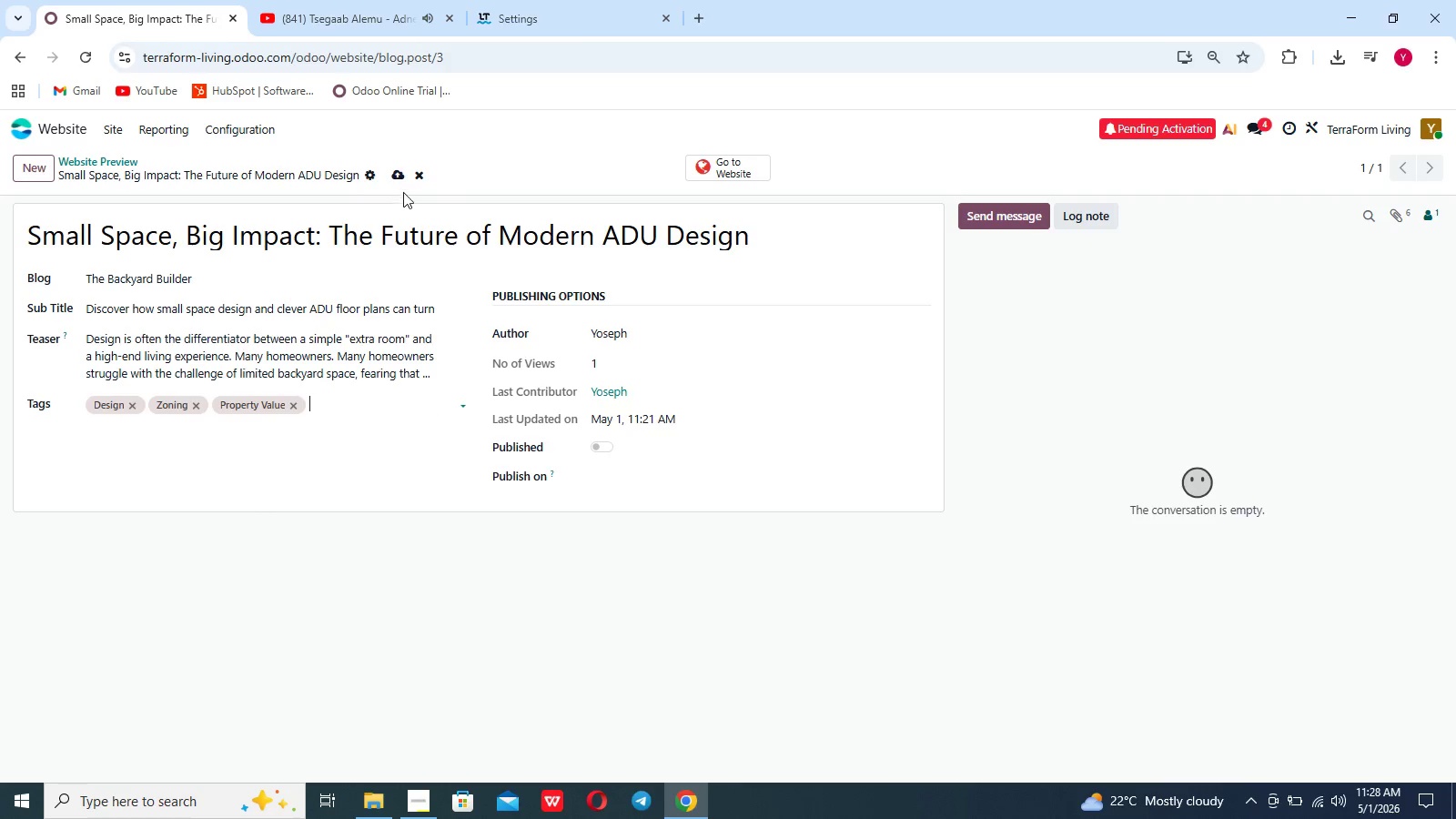 
left_click([400, 178])
 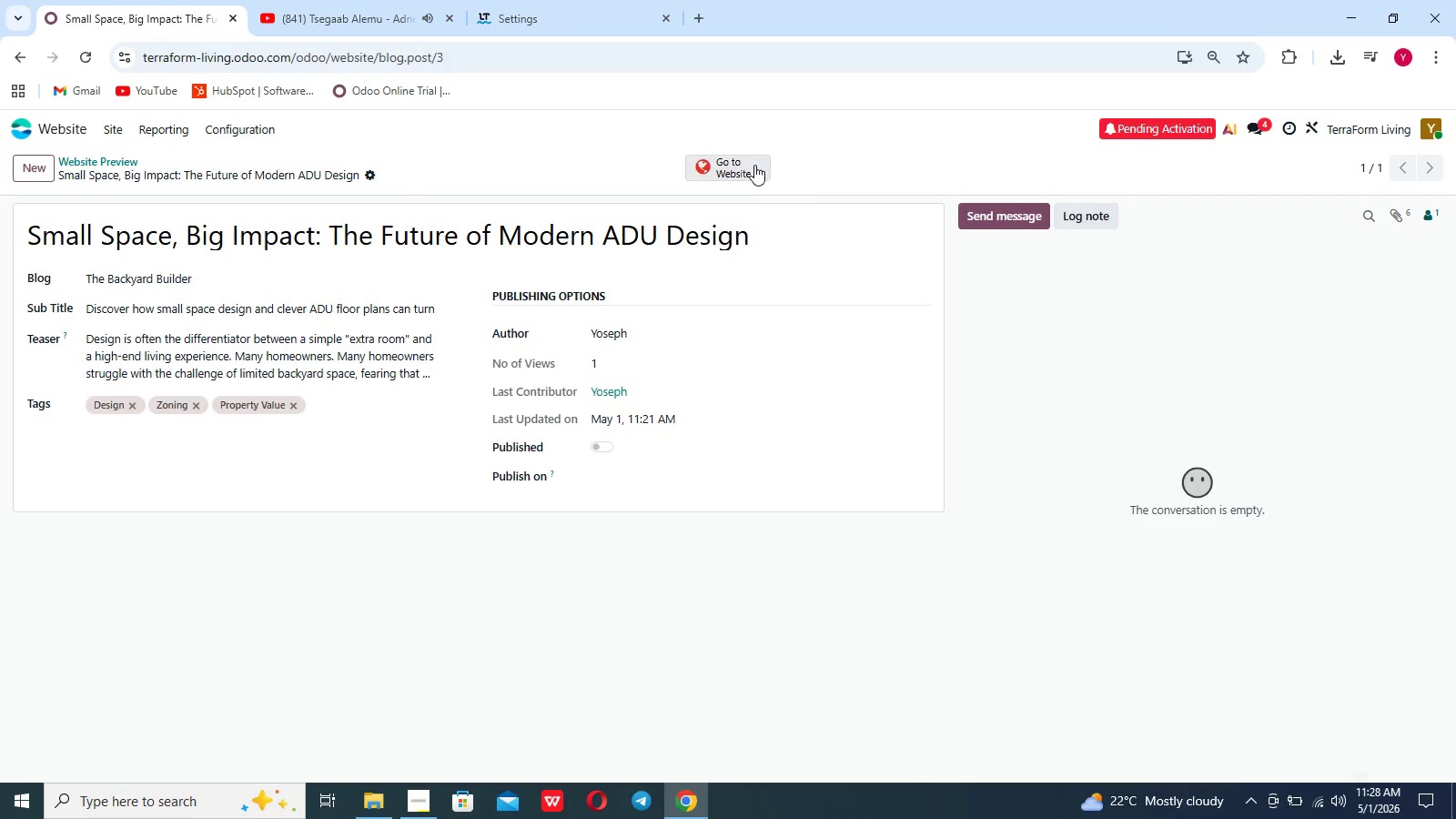 
left_click([755, 165])
 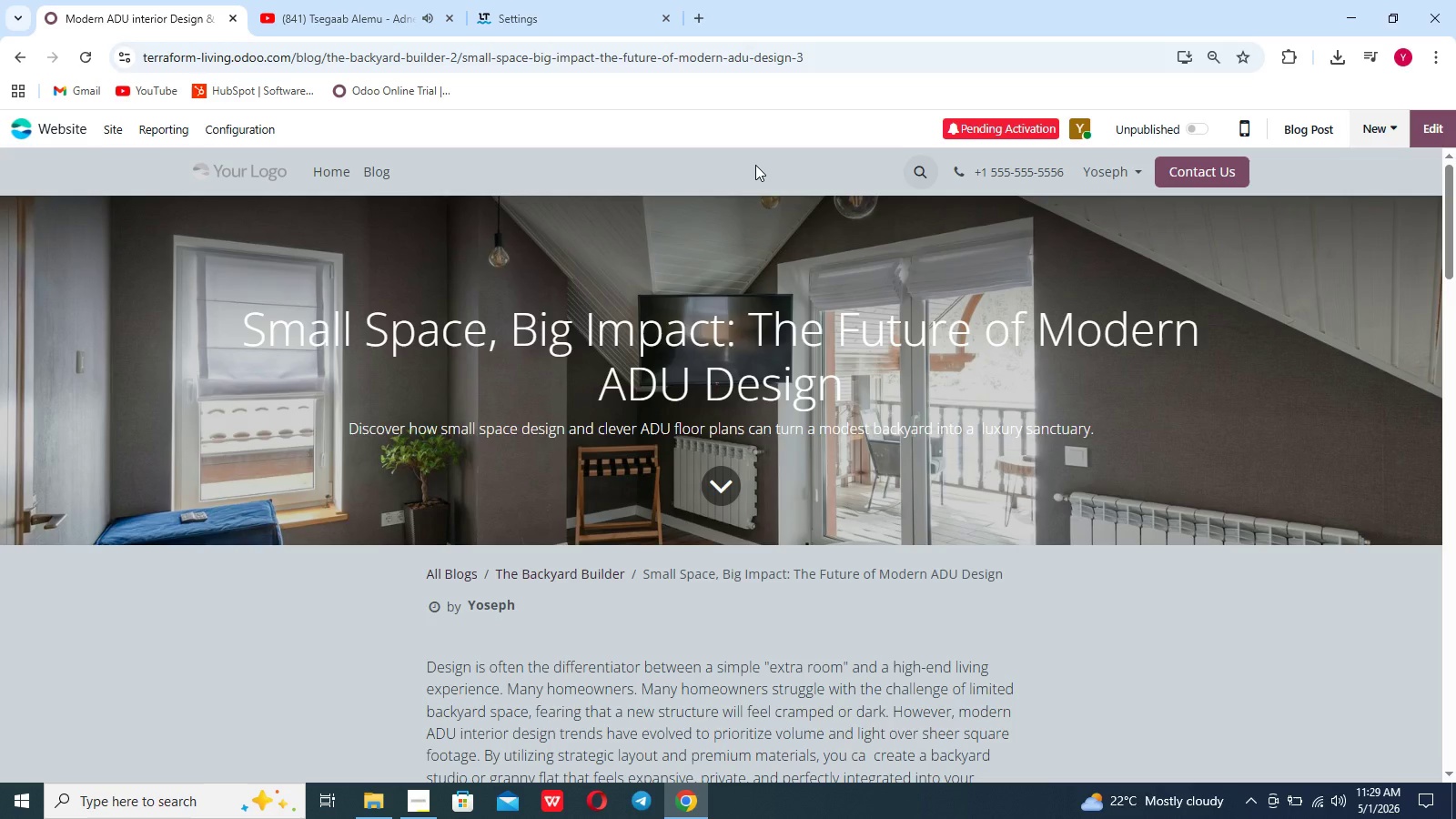 
wait(19.45)
 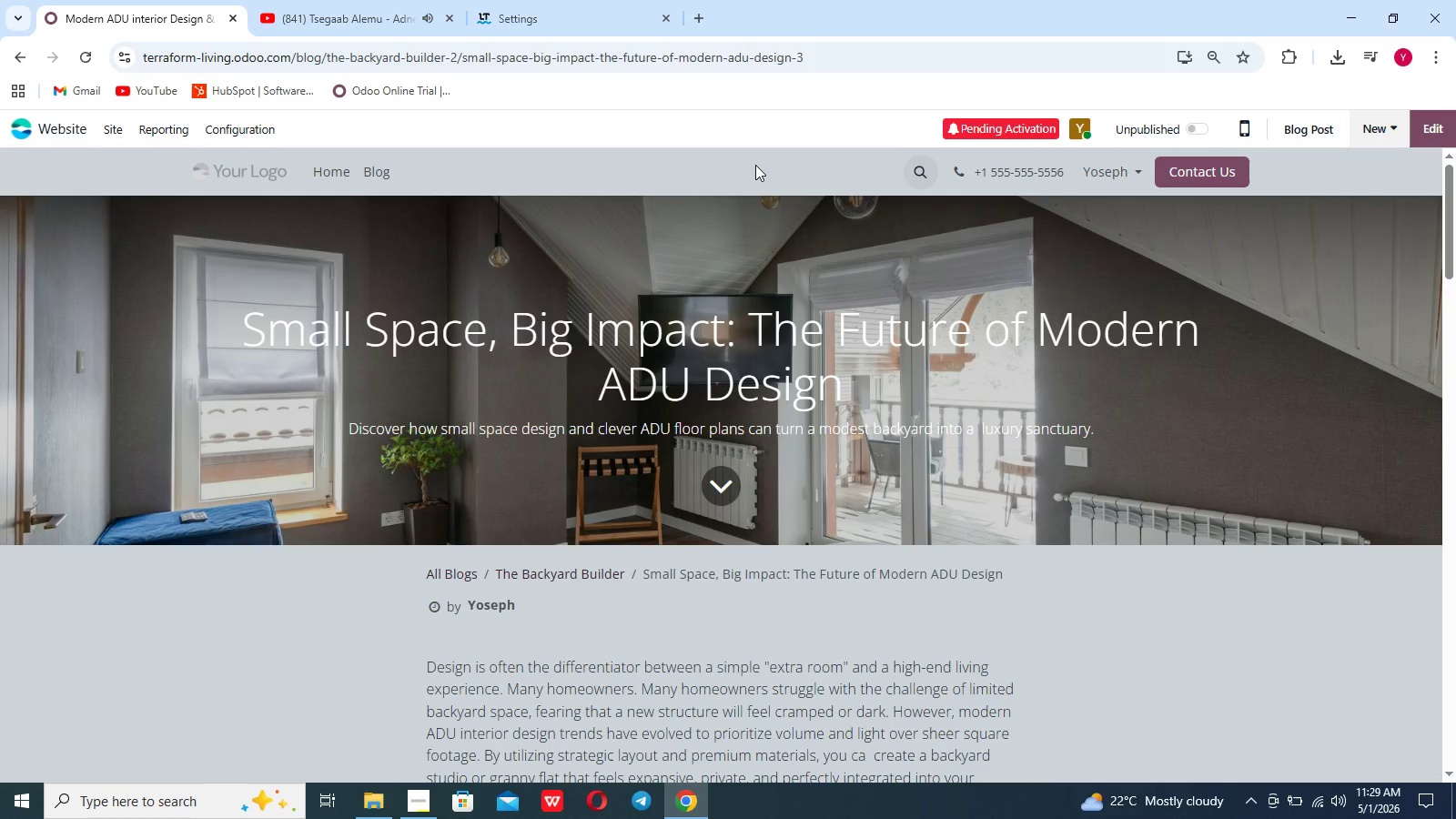 
left_click([1441, 114])
 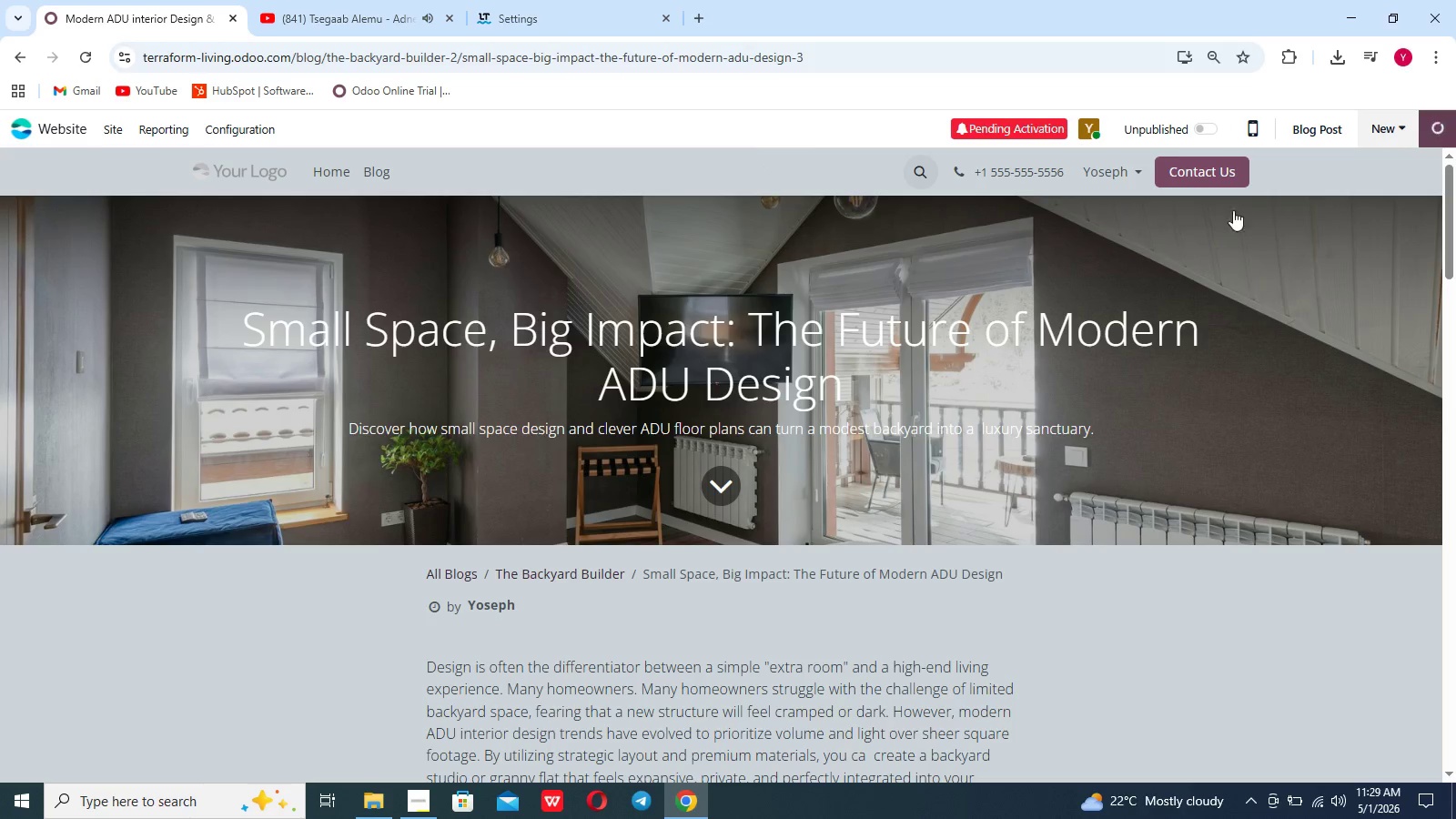 
mouse_move([1115, 278])
 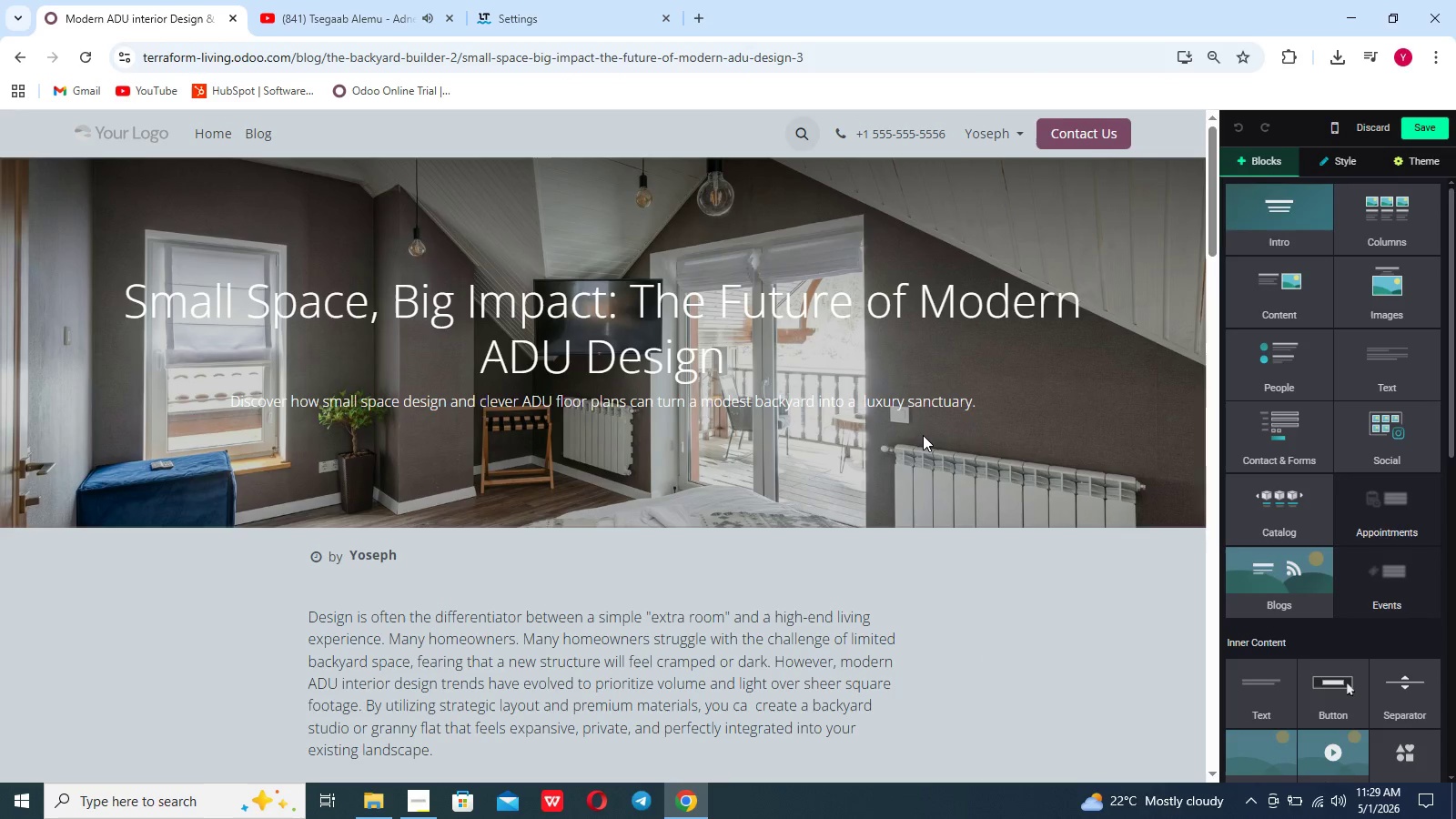 
scroll: coordinate [923, 435], scroll_direction: down, amount: 20.0
 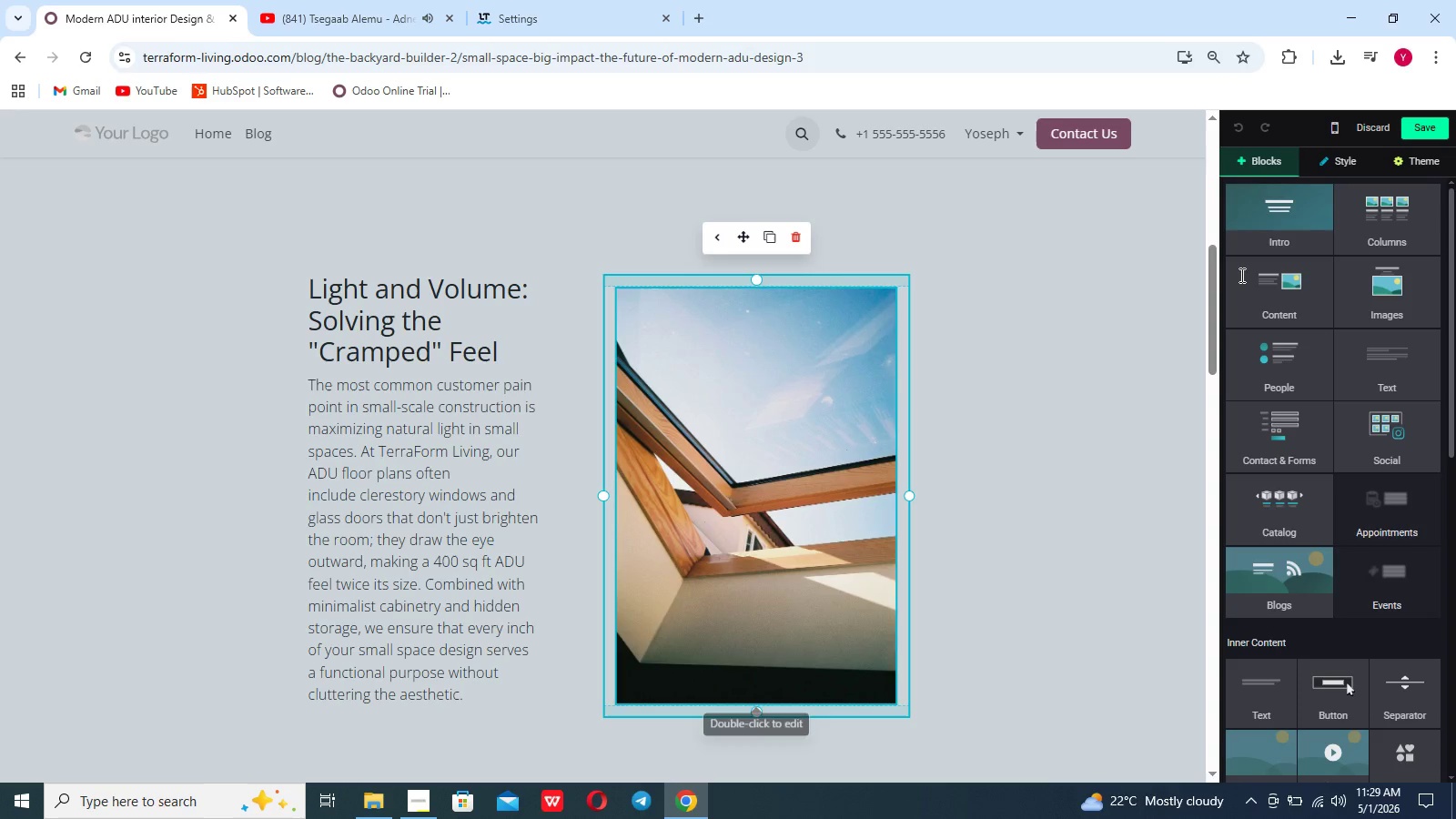 
mouse_move([1350, 403])
 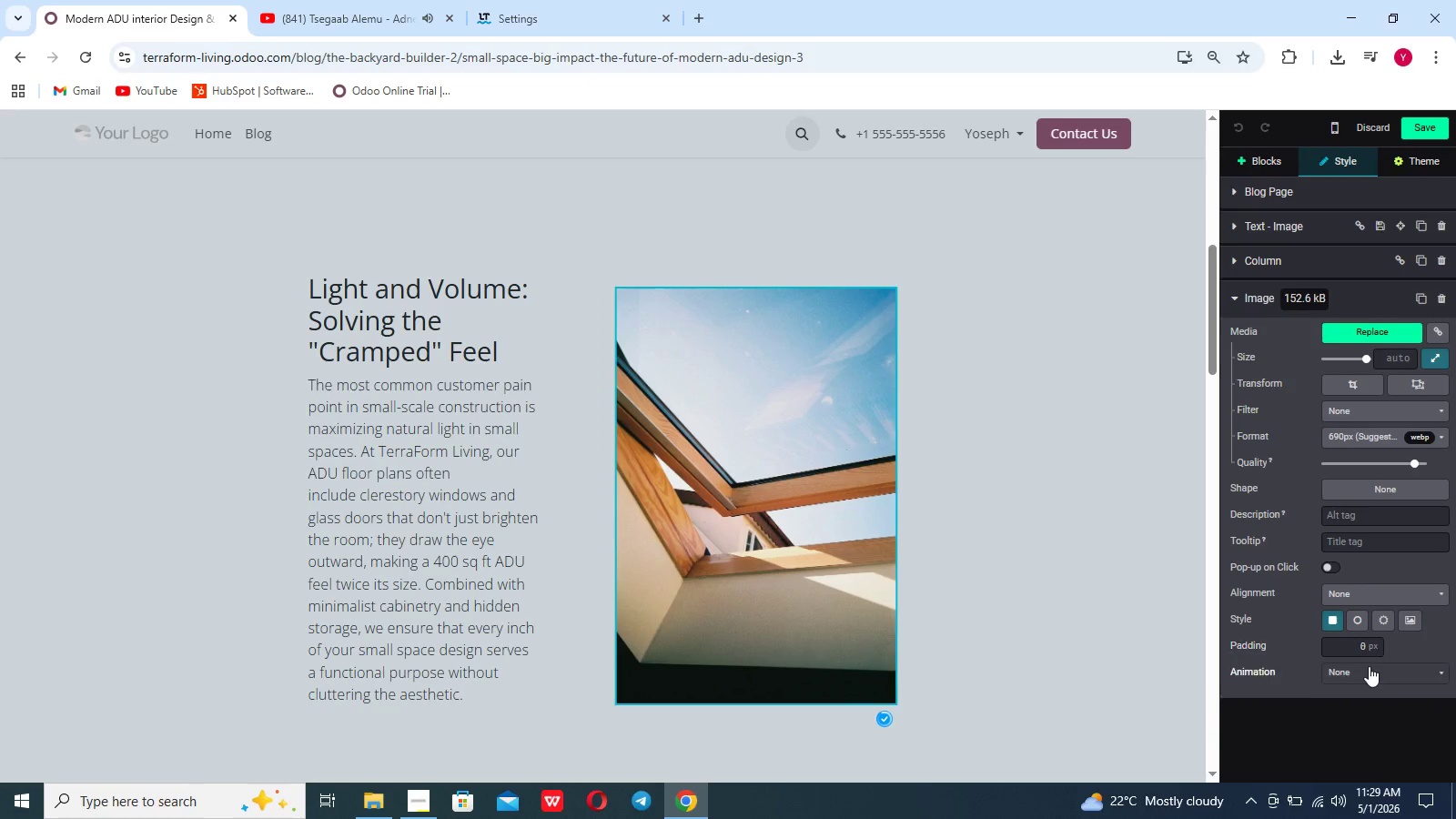 
left_click([1367, 672])
 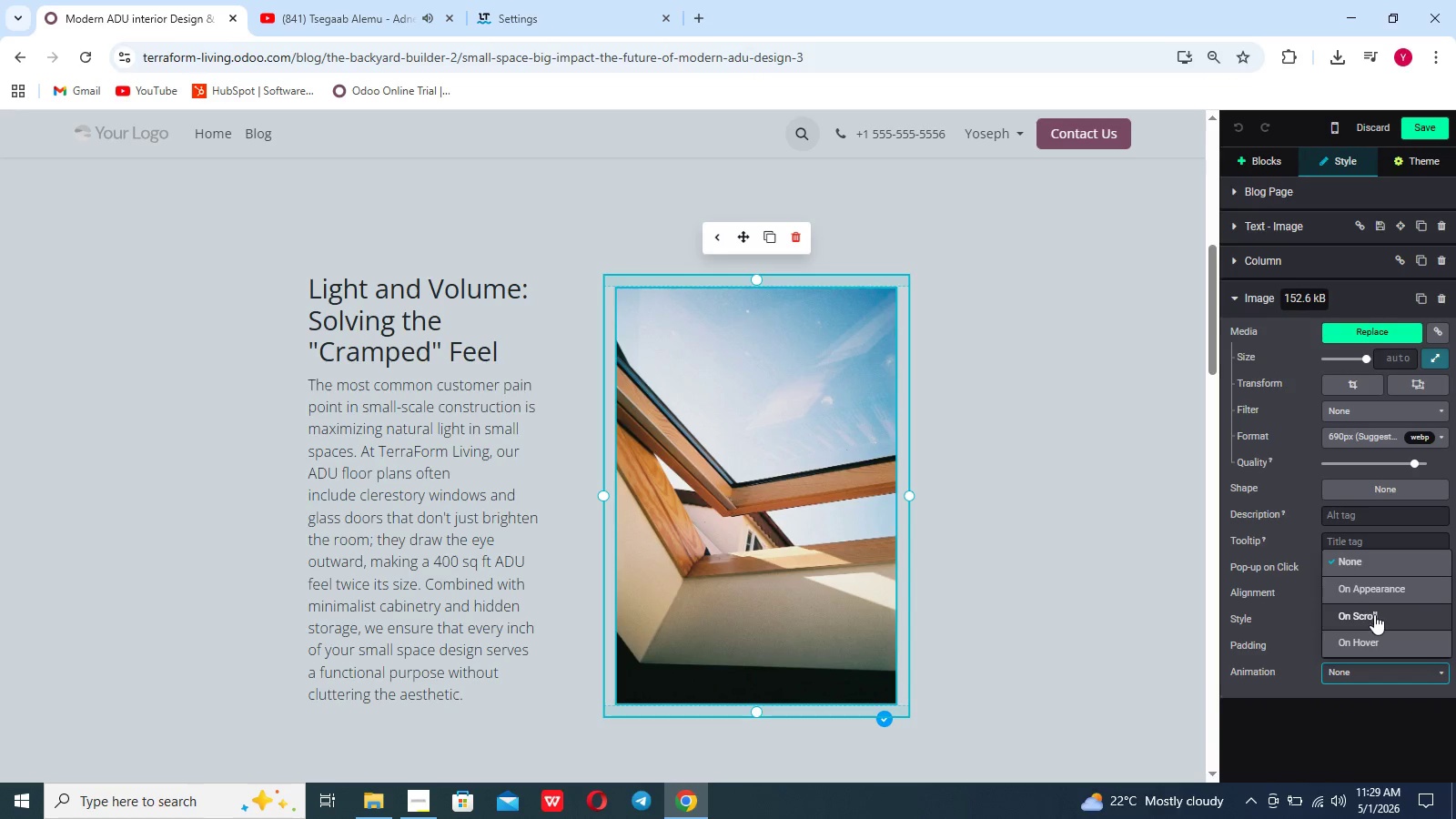 
left_click([1374, 614])
 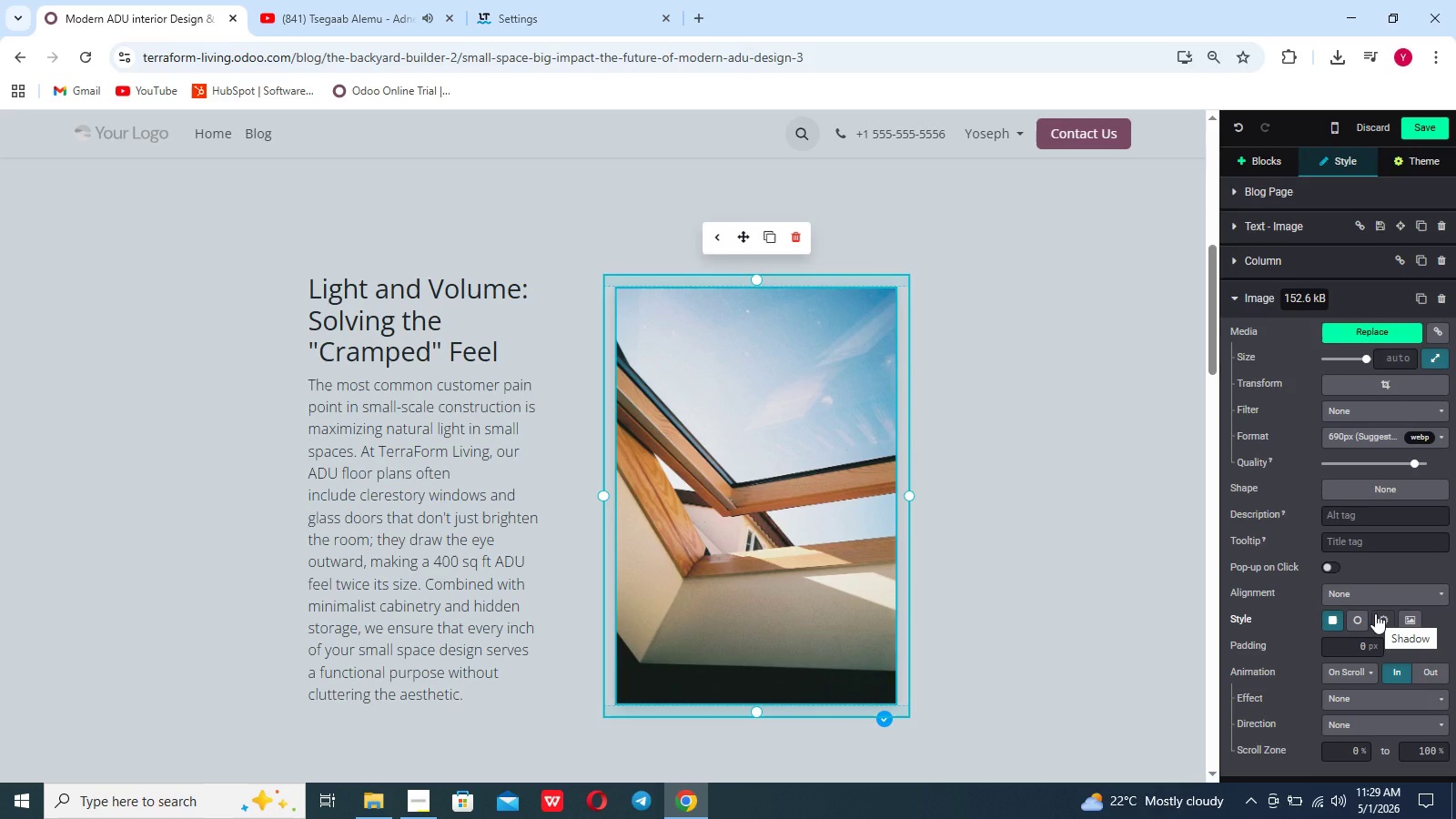 
scroll: coordinate [1375, 613], scroll_direction: down, amount: 11.0
 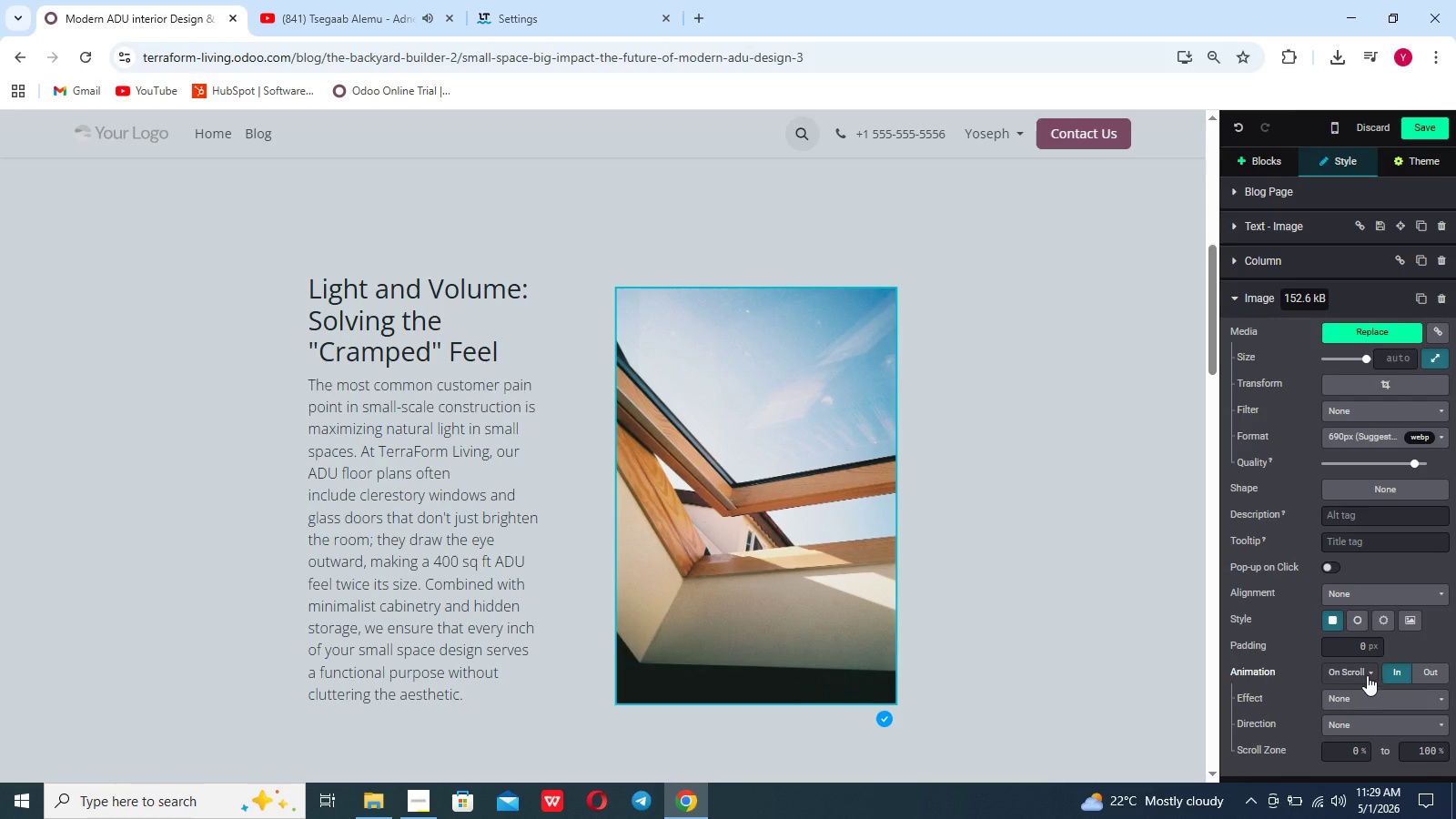 
left_click([1346, 671])
 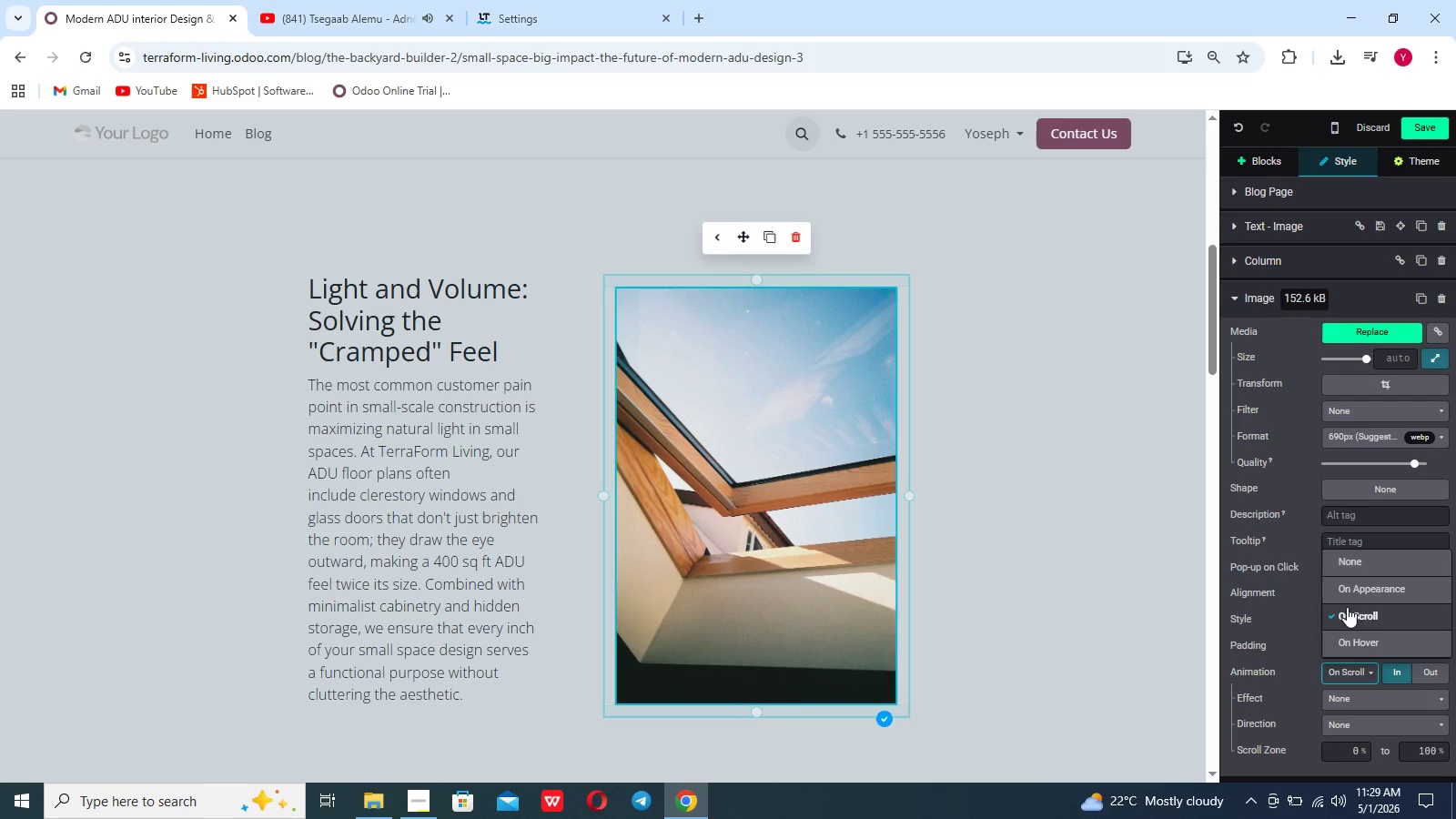 
left_click([1347, 590])
 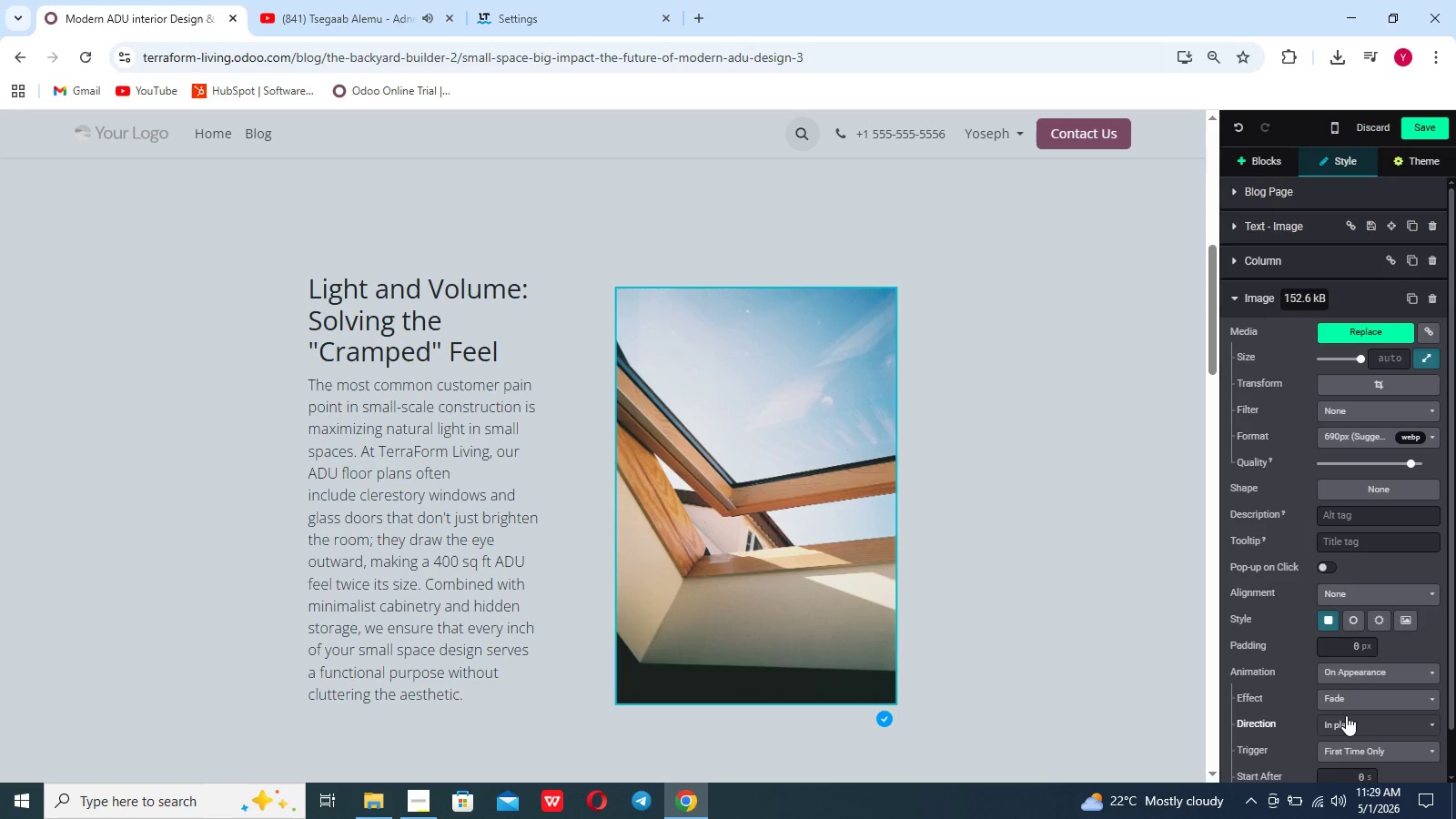 
left_click([1346, 706])
 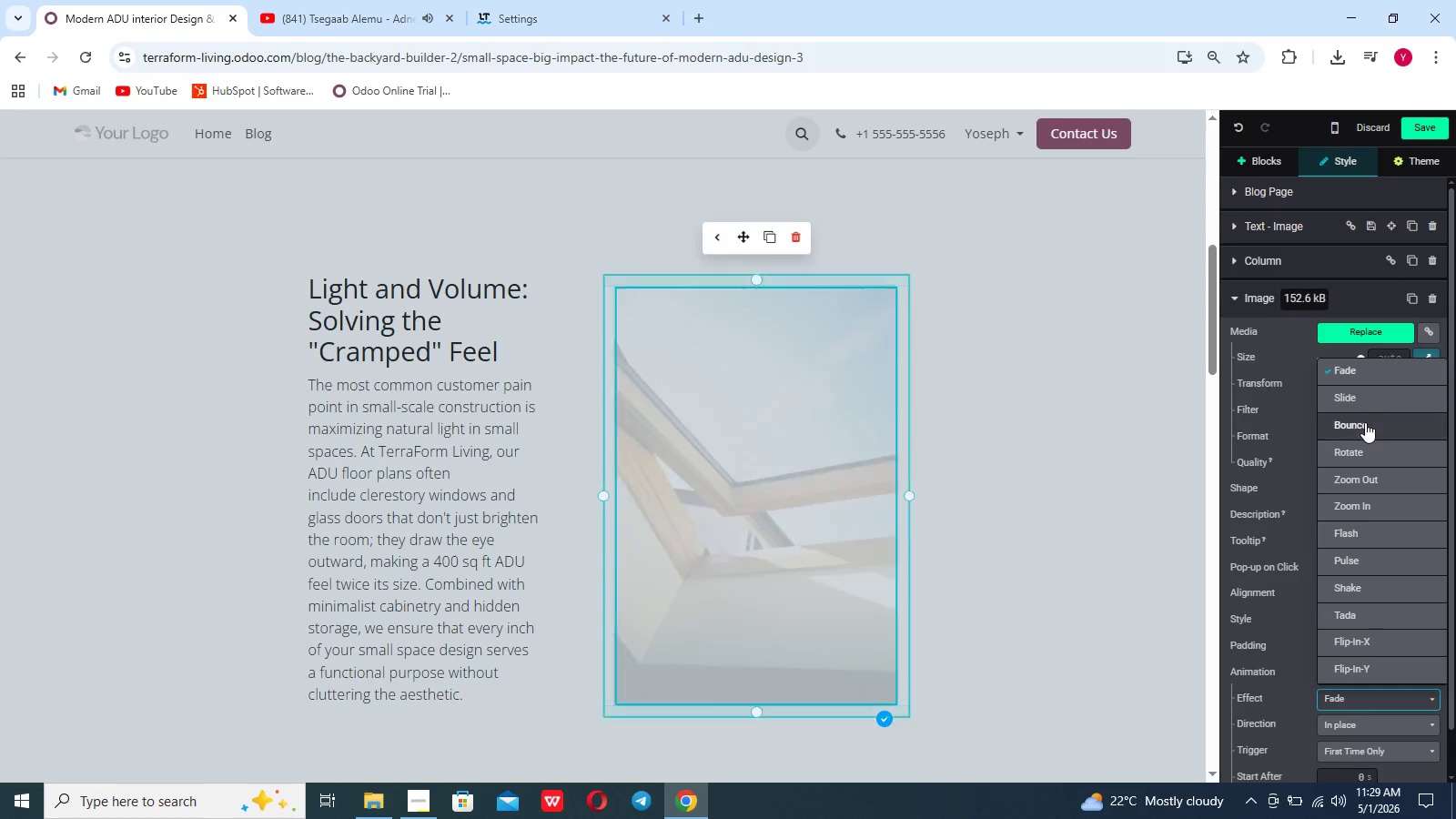 
left_click([1360, 402])
 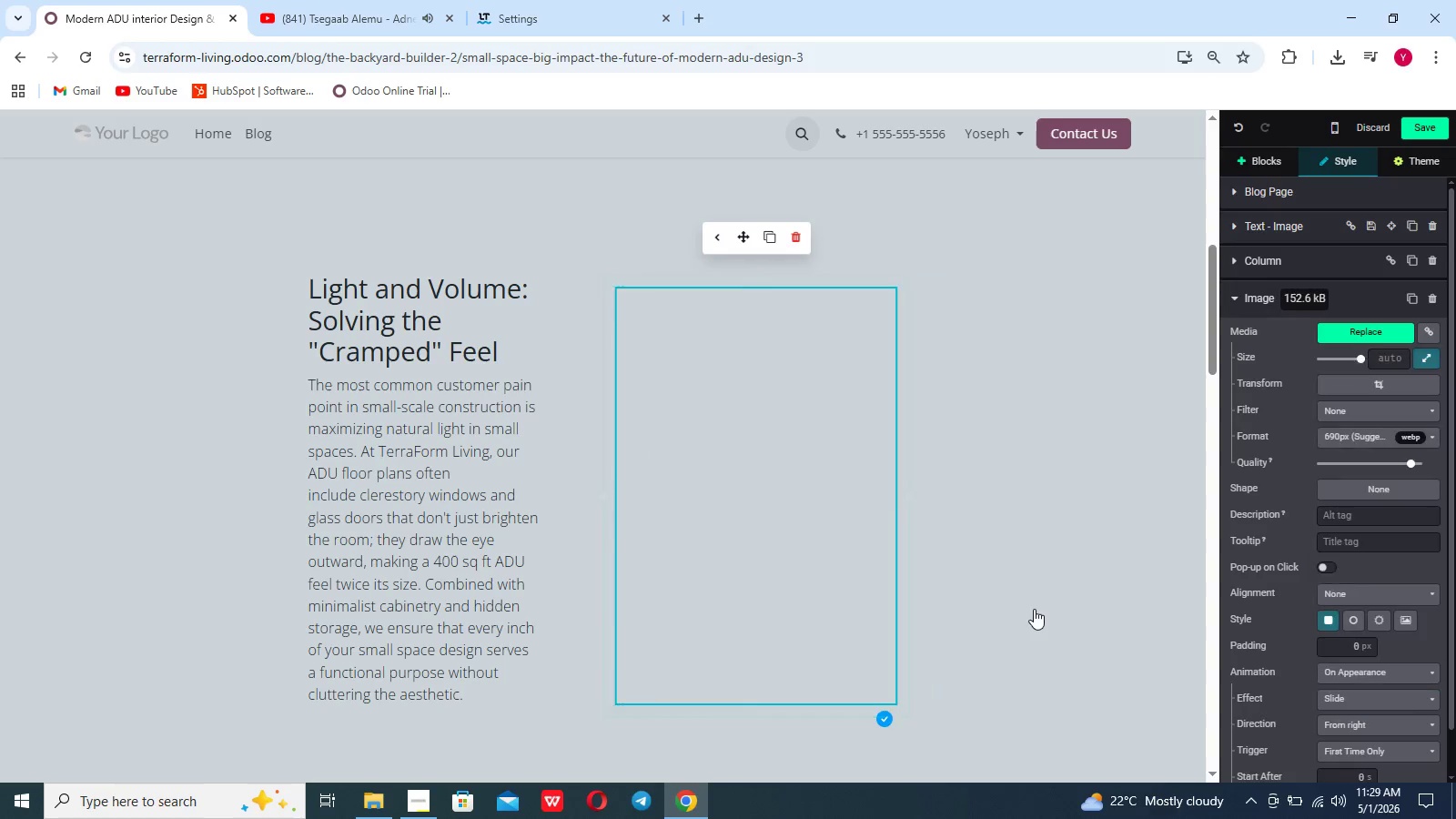 
scroll: coordinate [1034, 609], scroll_direction: down, amount: 19.0
 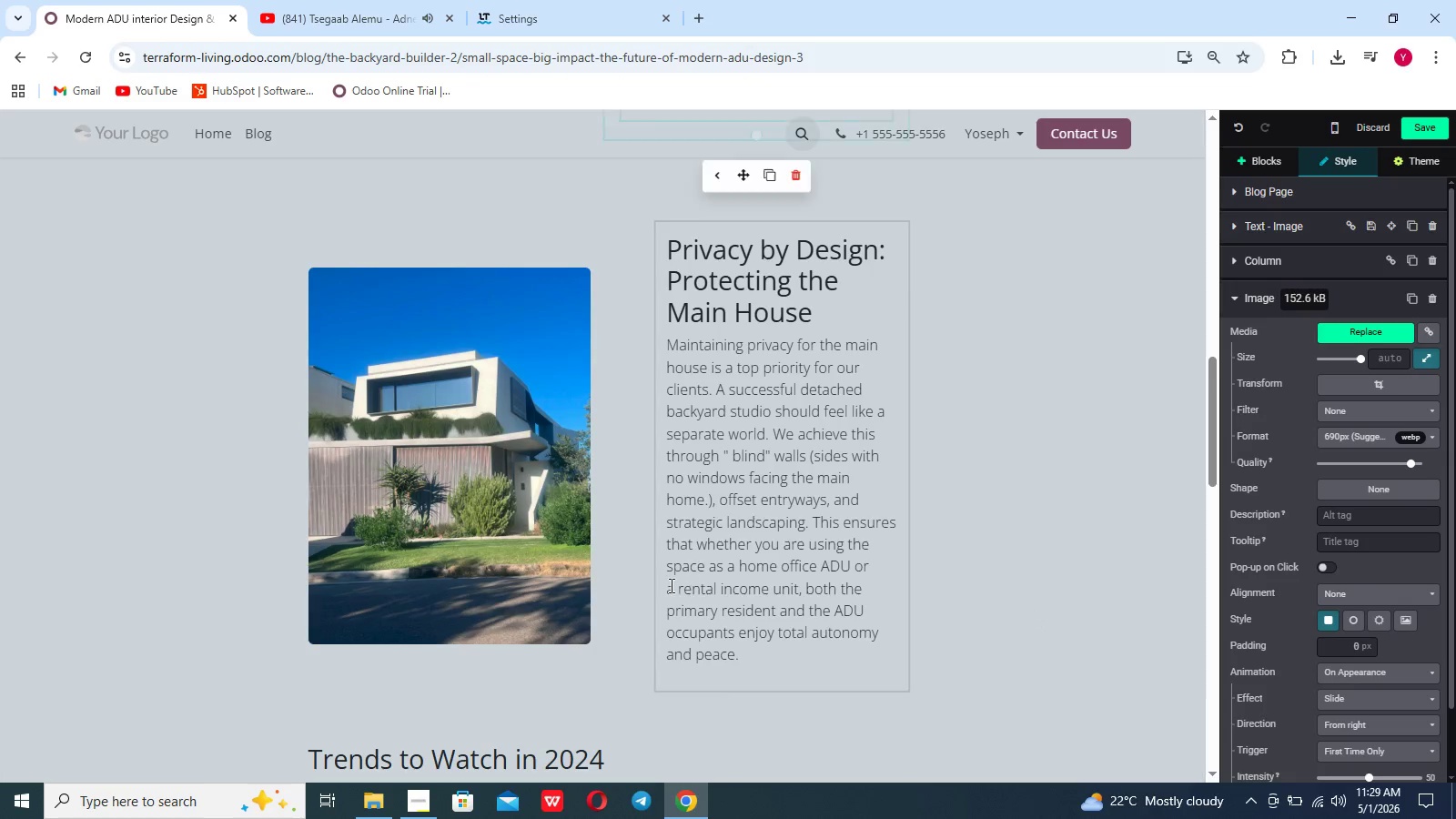 
left_click([477, 548])
 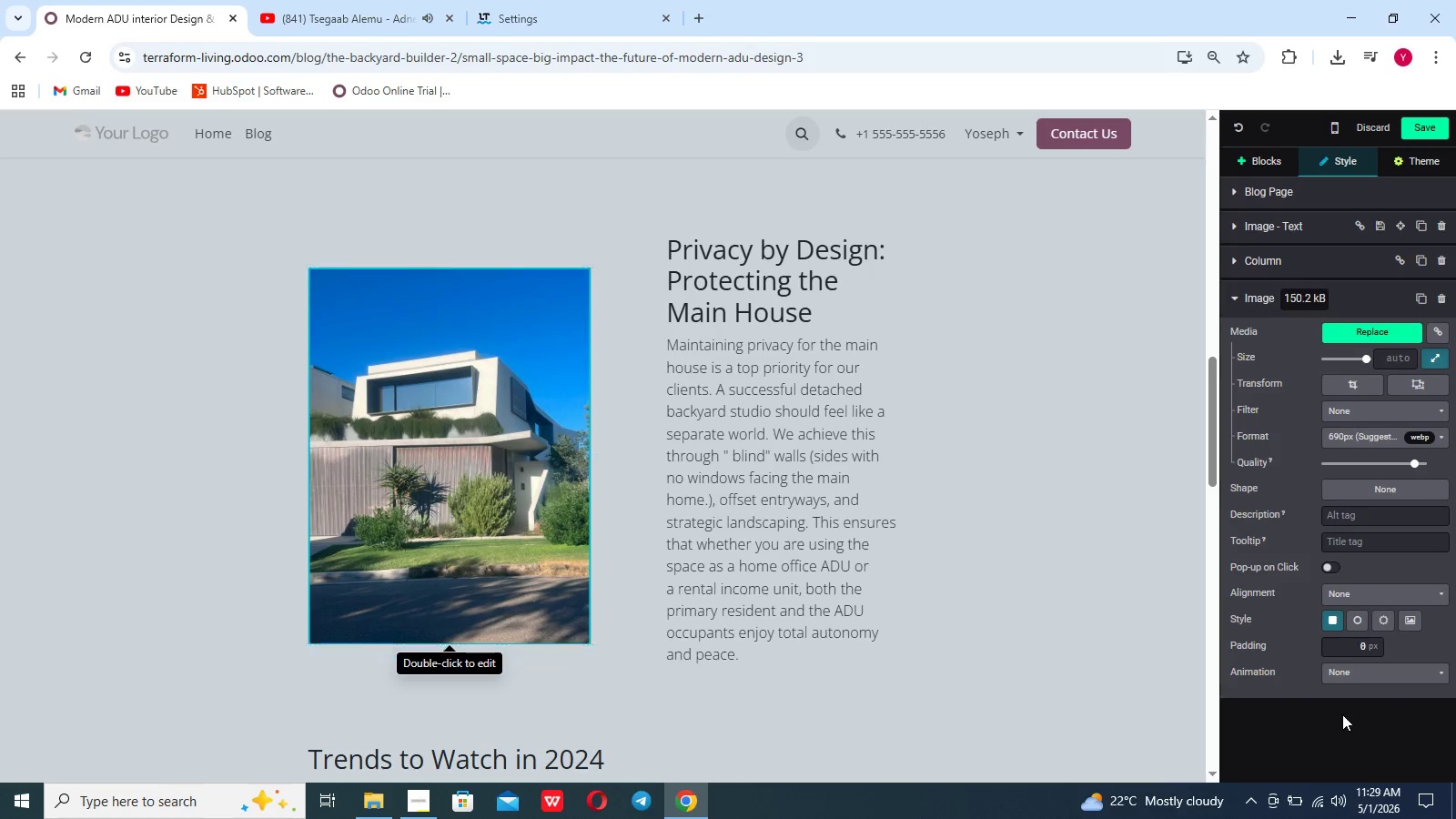 
left_click([1371, 674])
 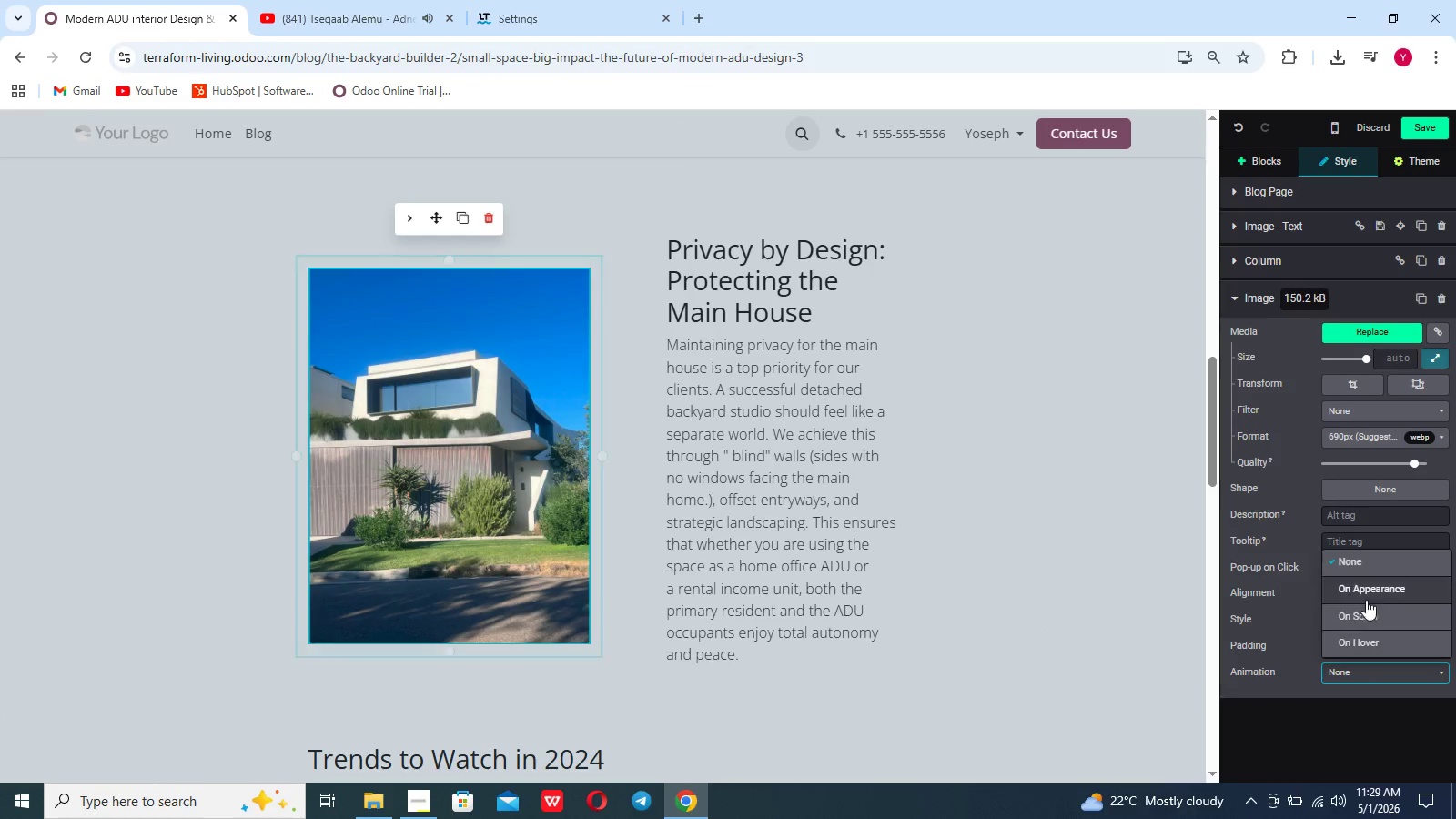 
left_click([1365, 593])
 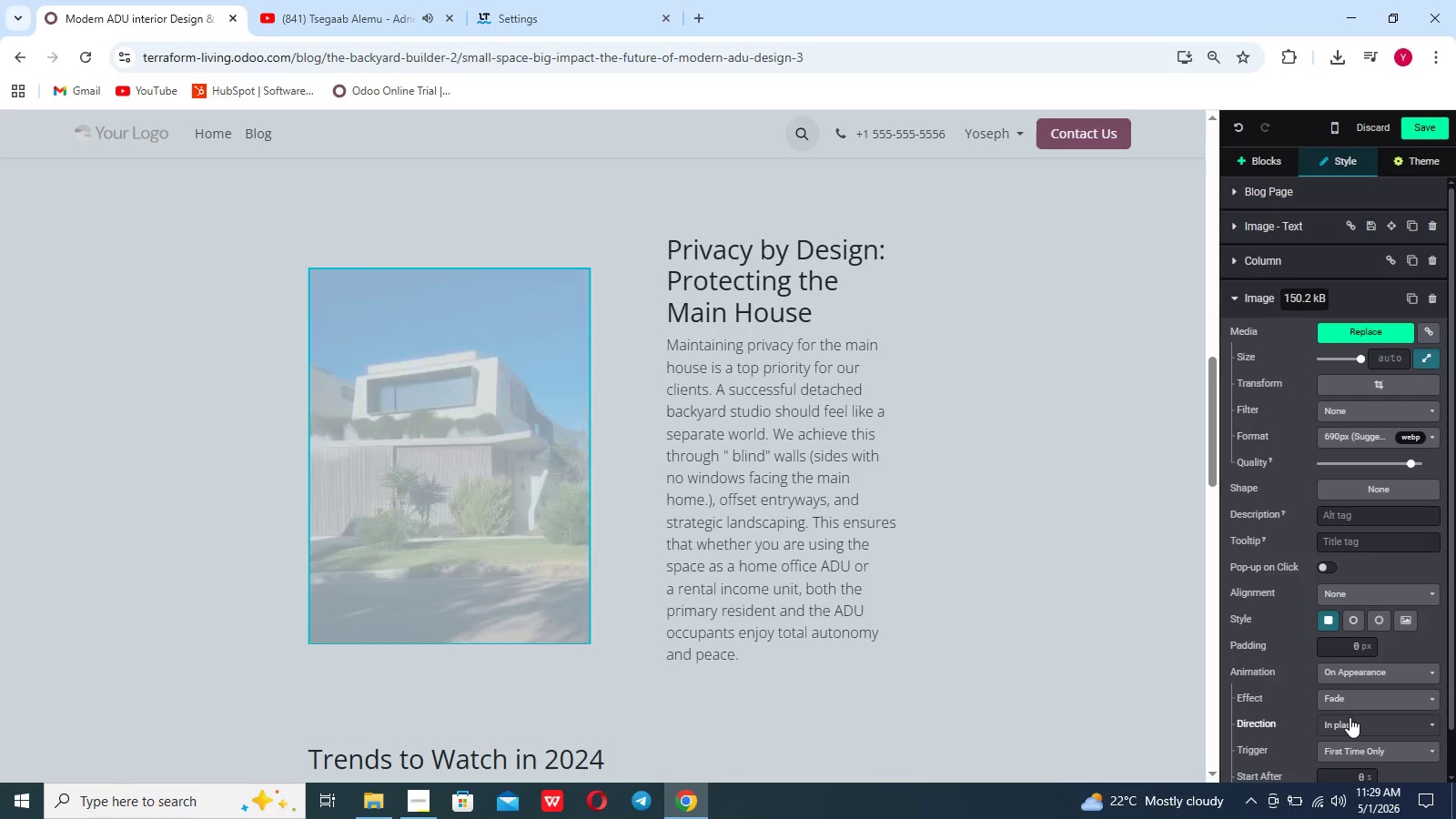 
left_click([1350, 703])
 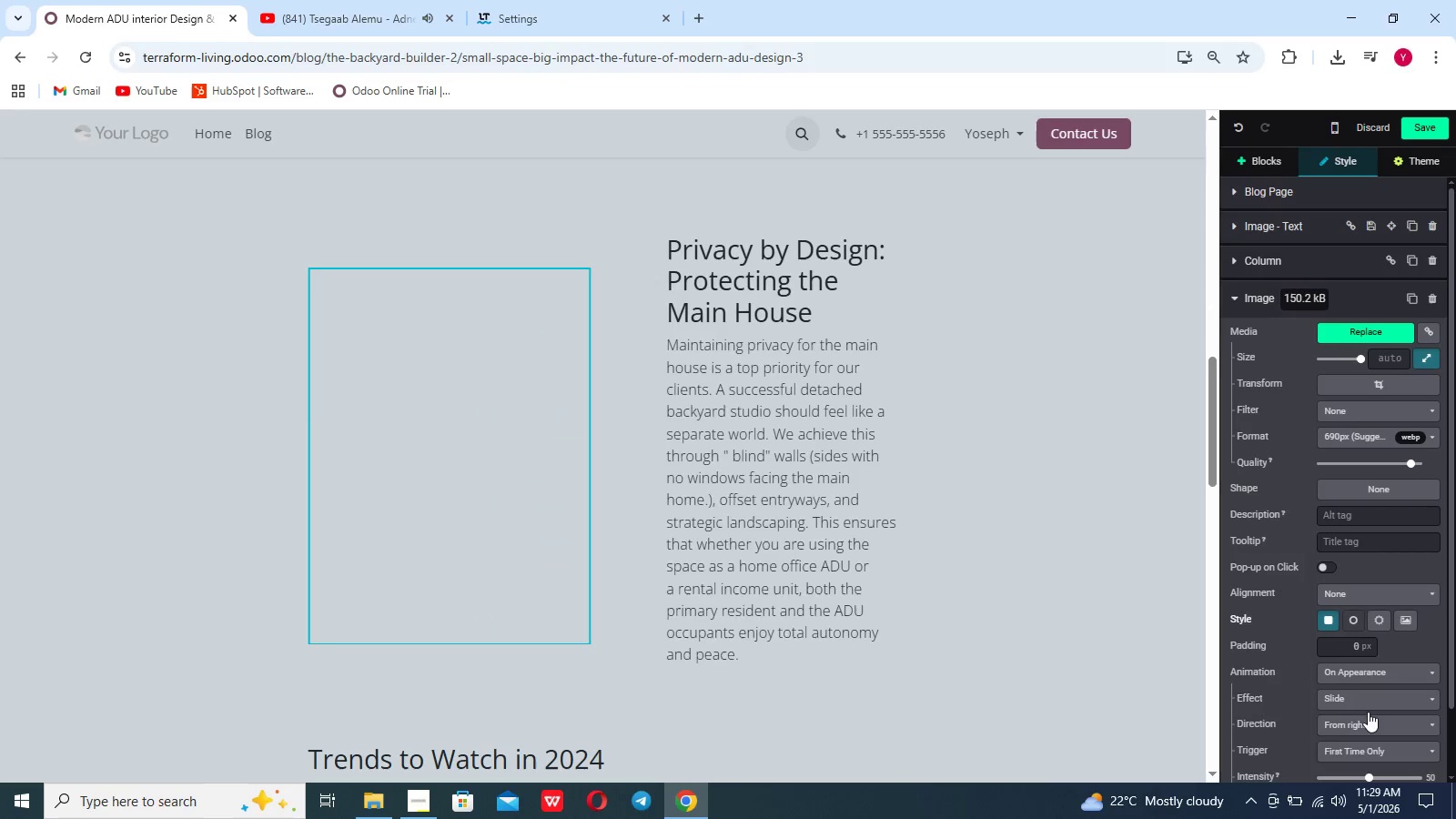 
left_click([1364, 731])
 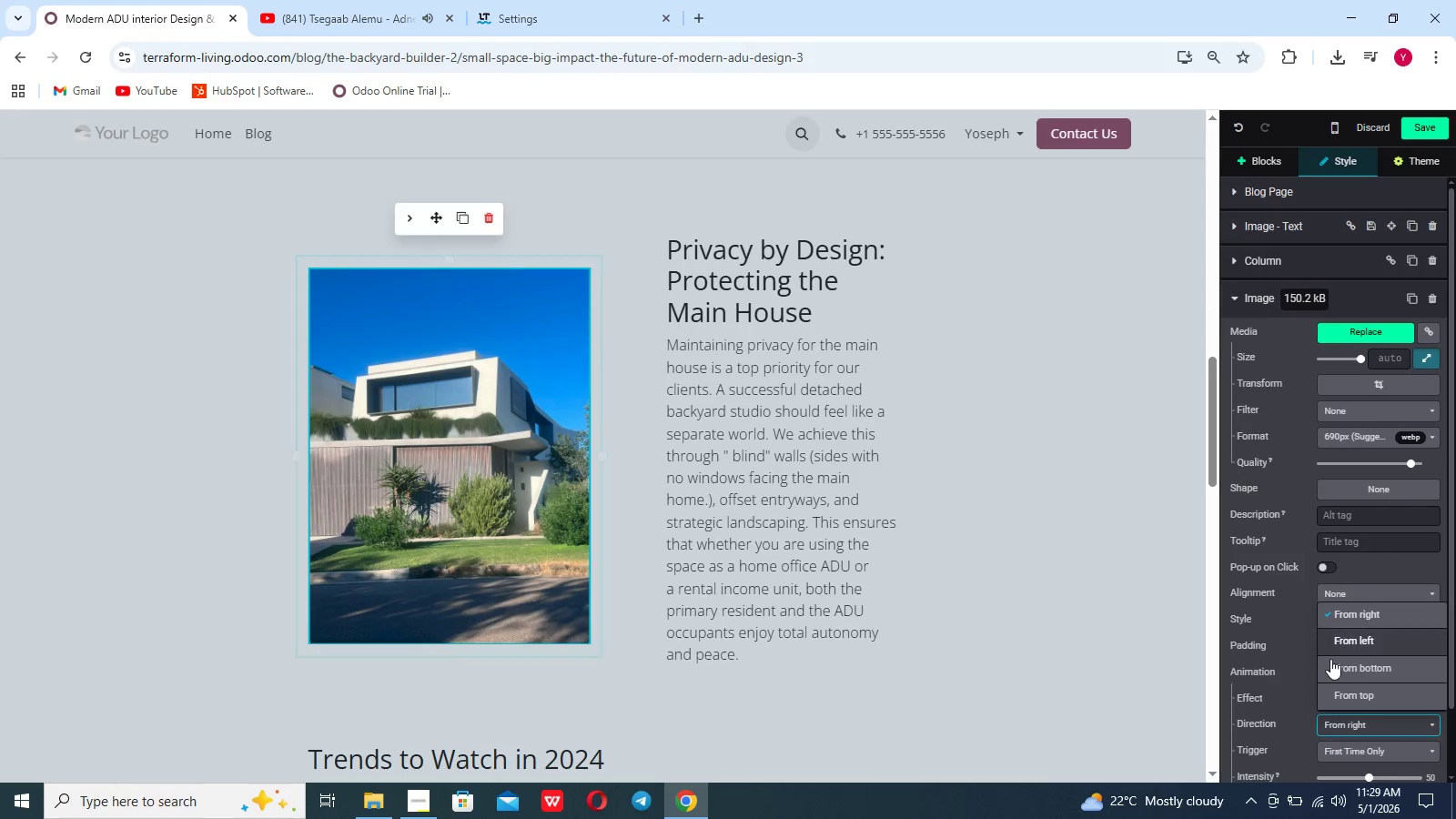 
left_click([1335, 638])
 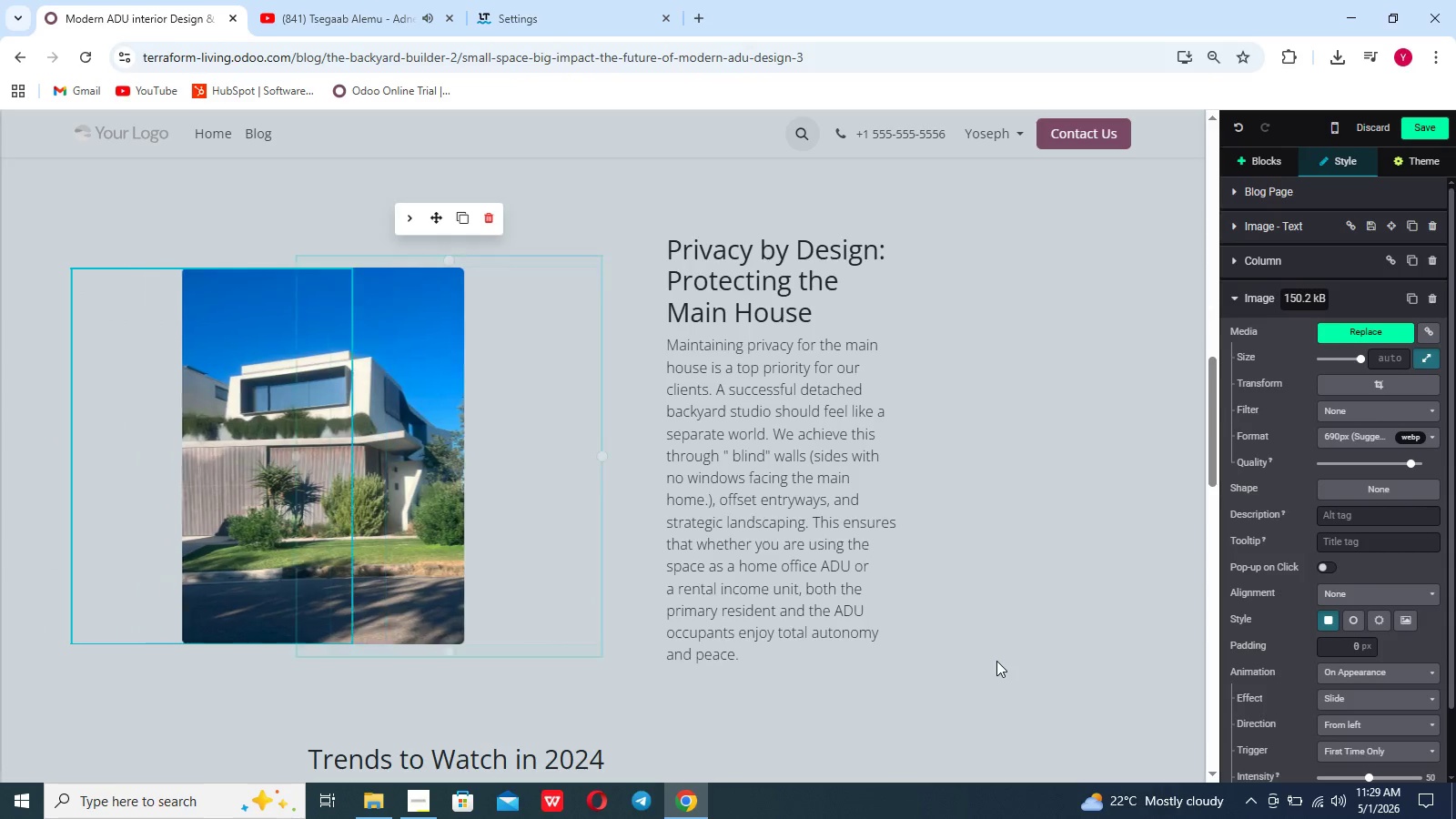 
scroll: coordinate [996, 661], scroll_direction: down, amount: 31.0
 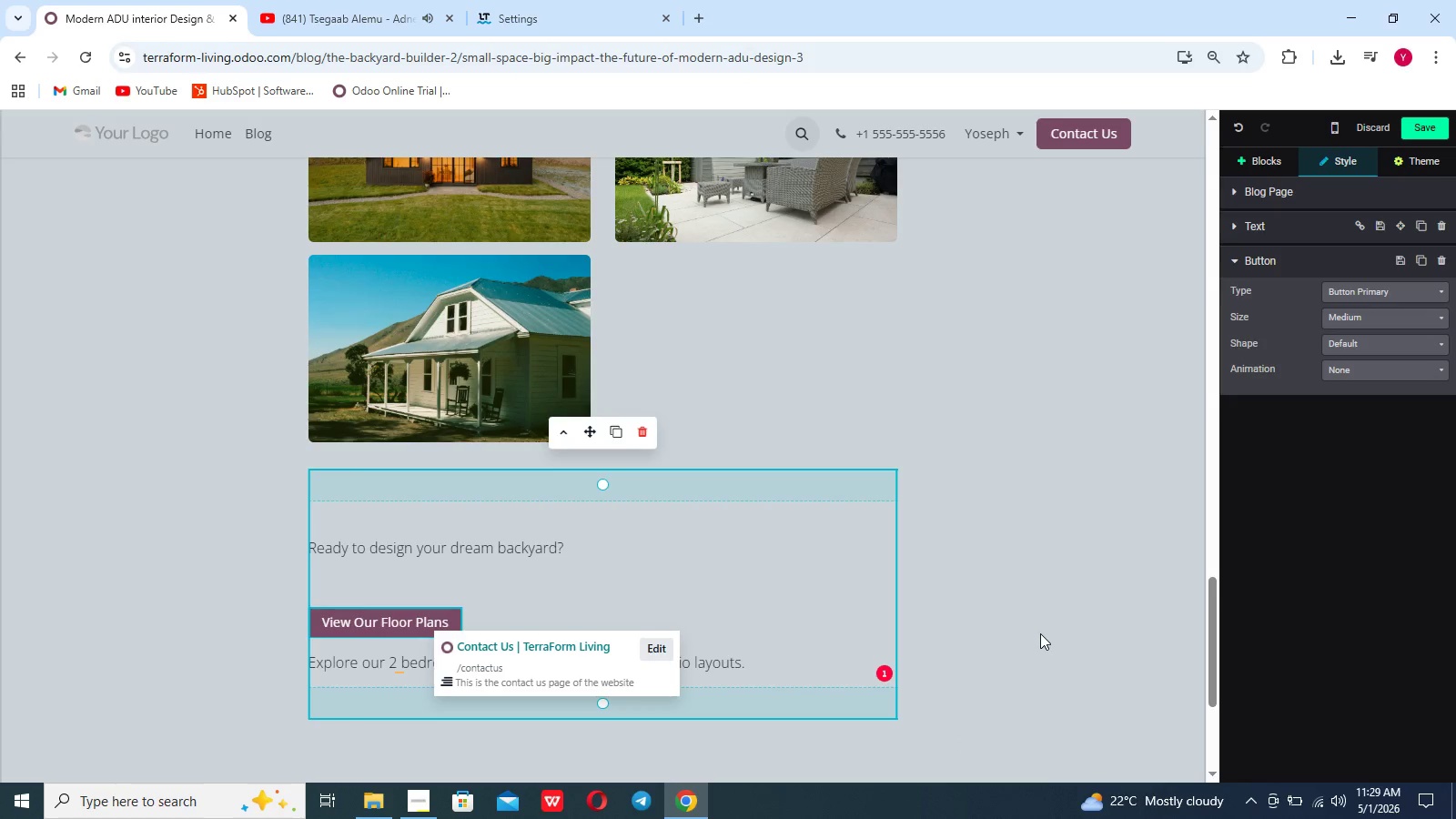 
left_click([1384, 364])
 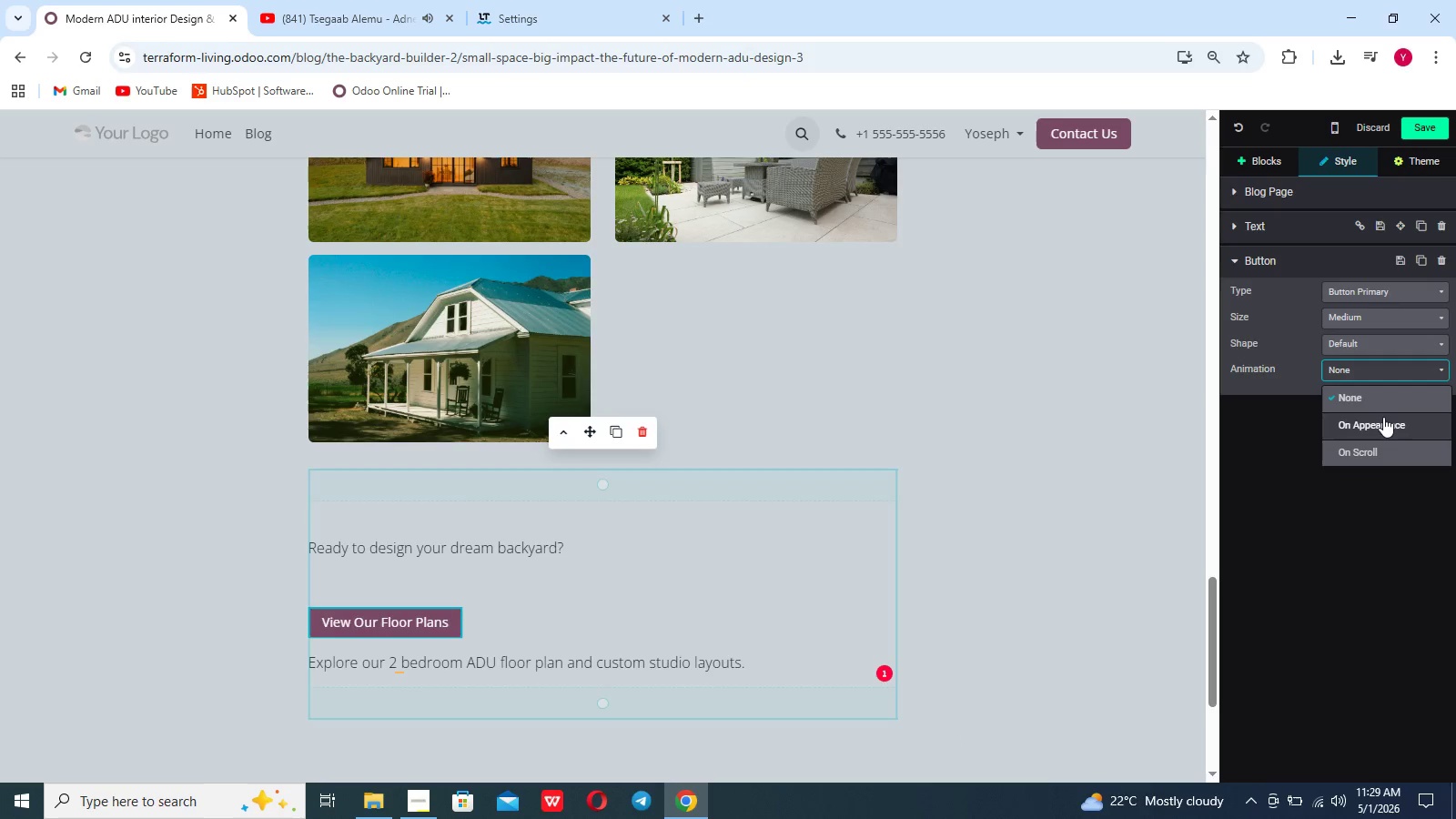 
left_click([1383, 419])
 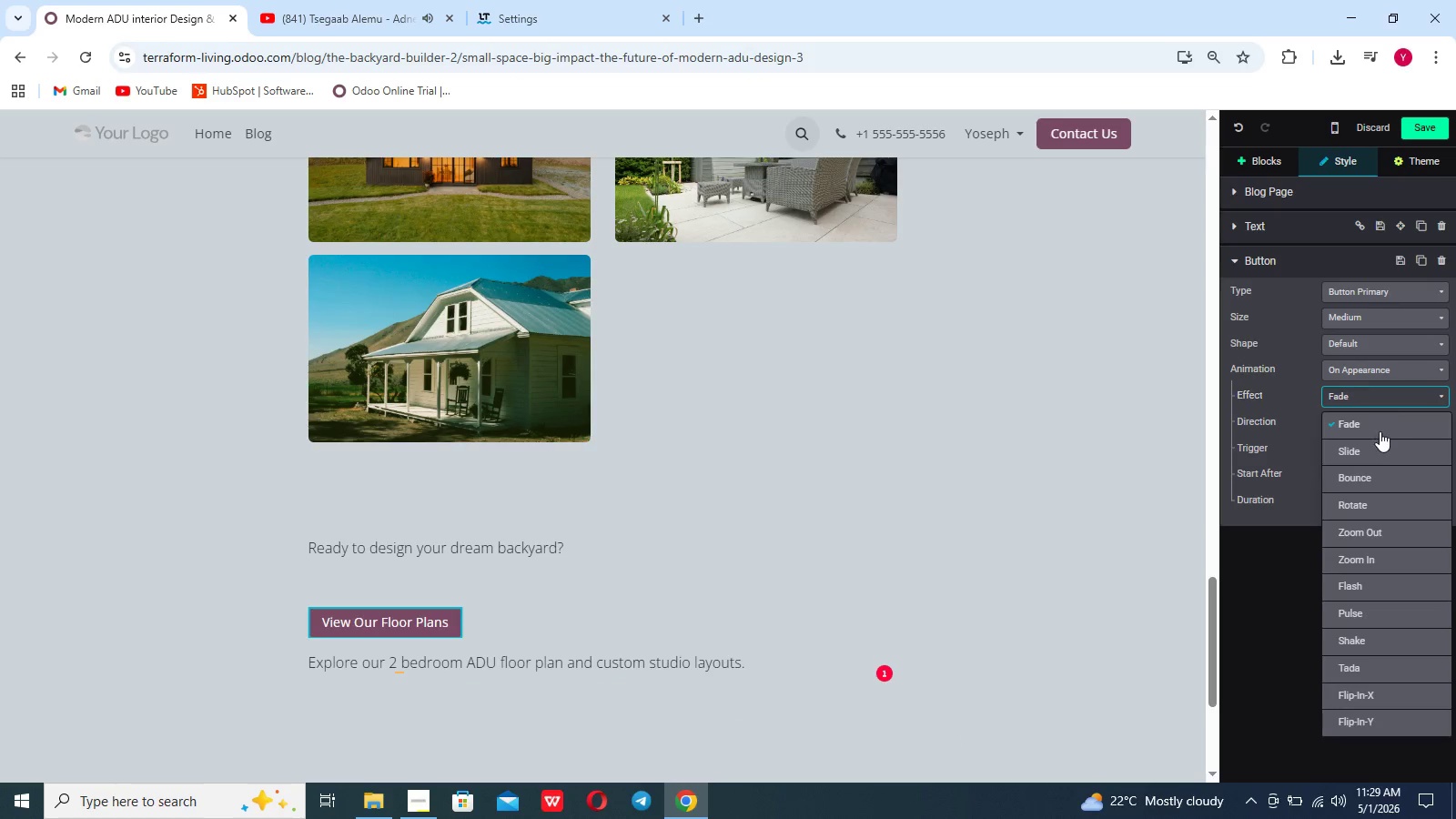 
left_click([1380, 472])
 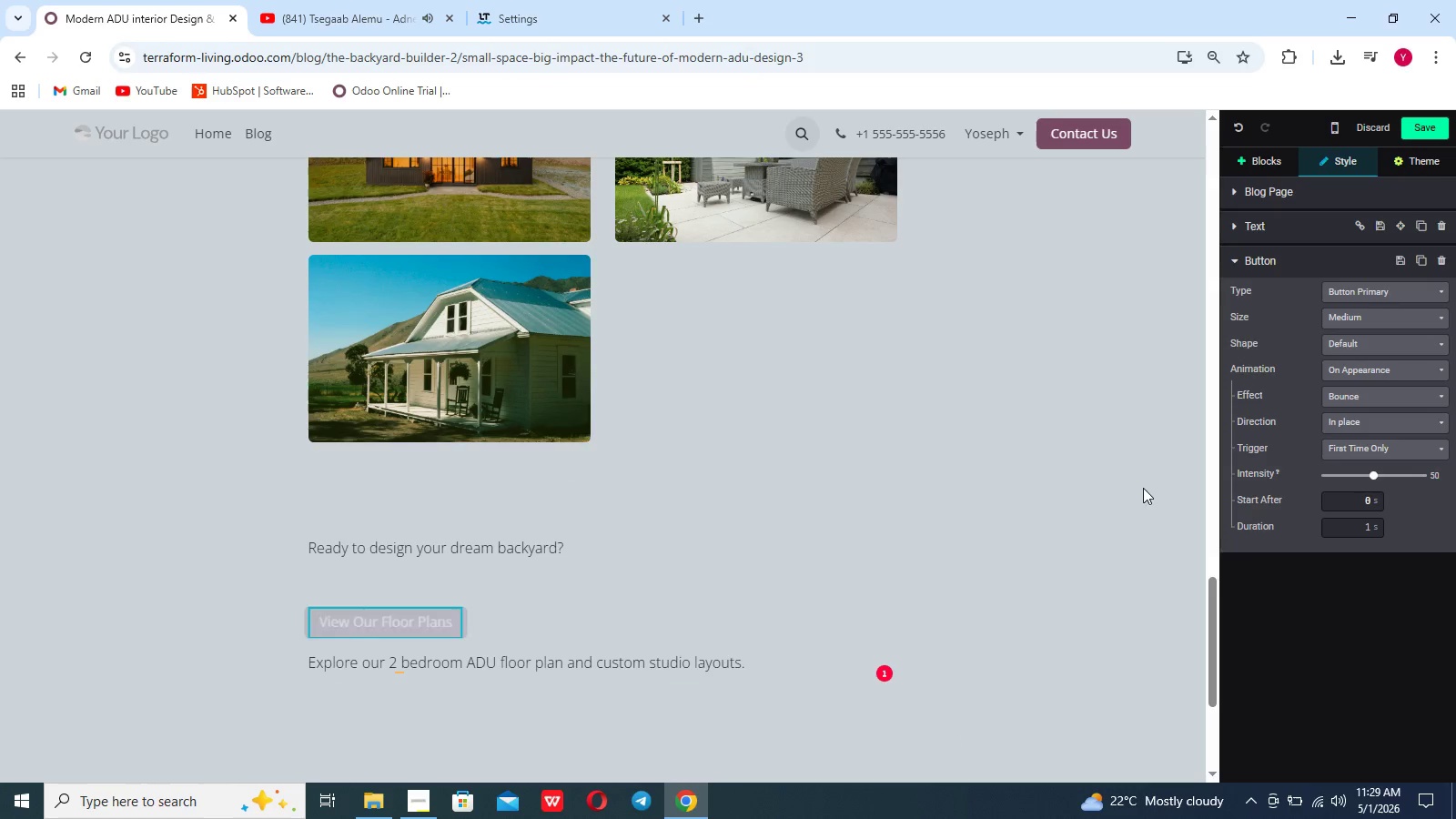 
left_click([1087, 480])
 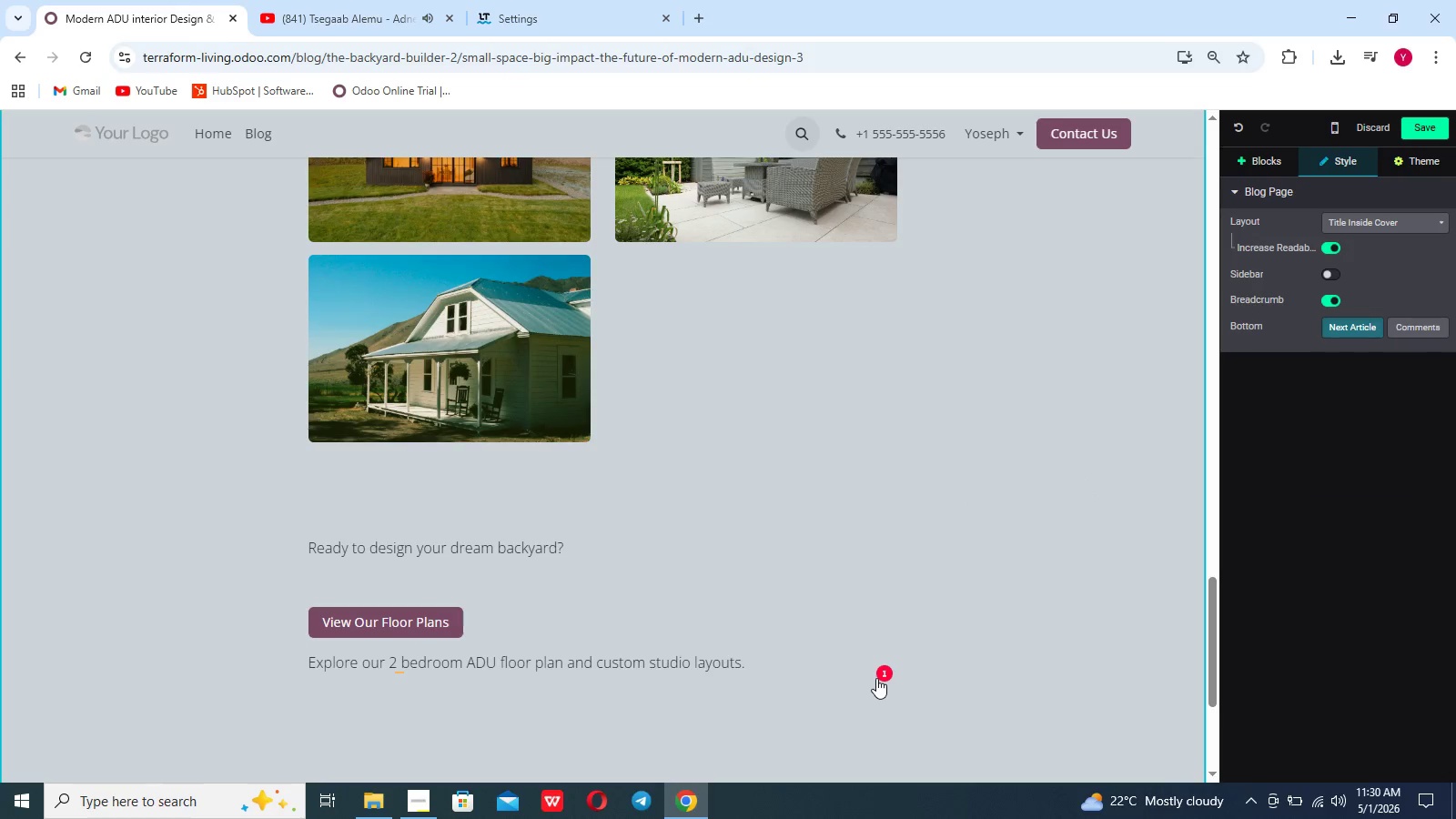 
left_click([883, 675])
 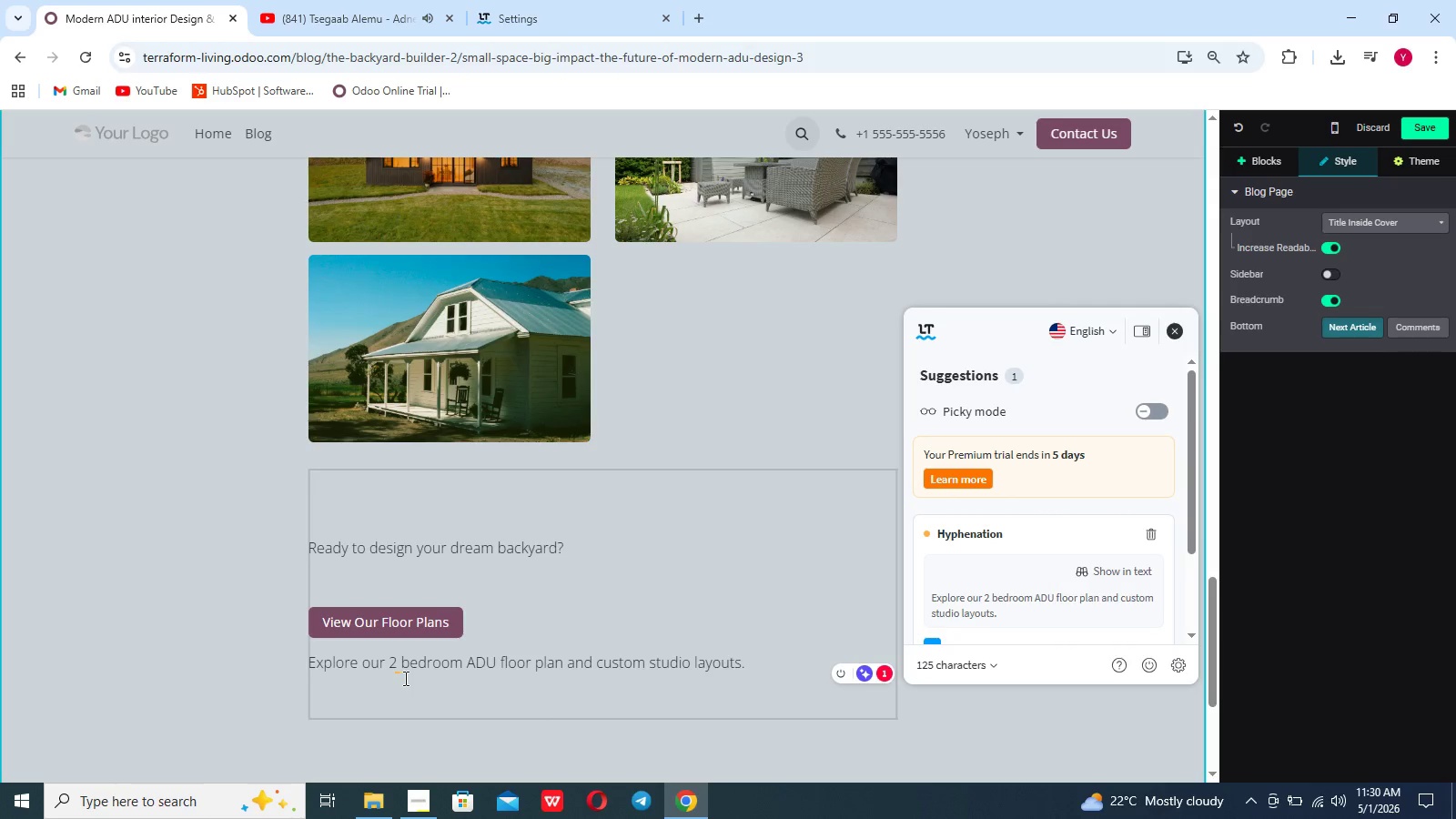 
left_click([399, 671])
 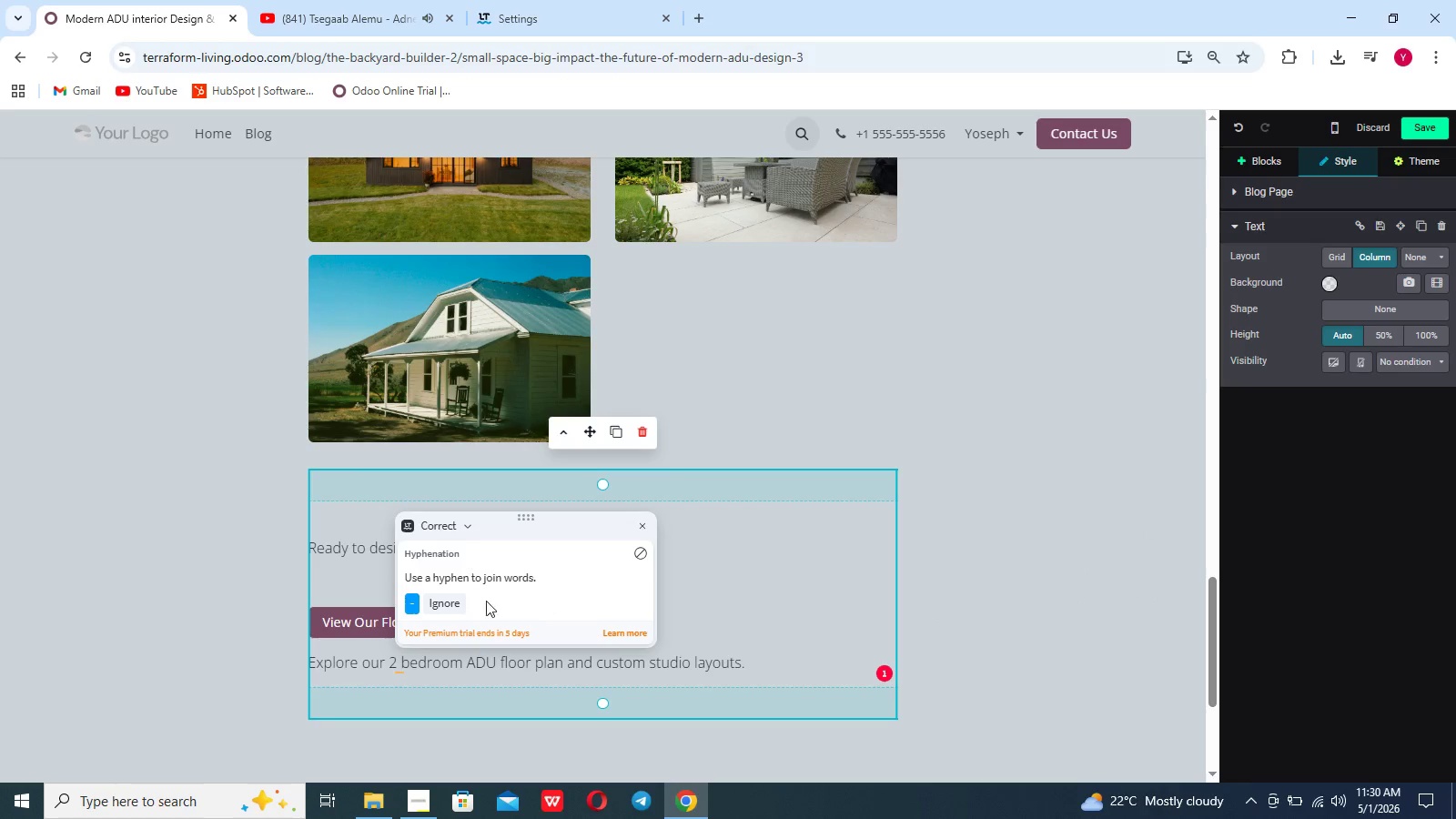 
left_click([413, 600])
 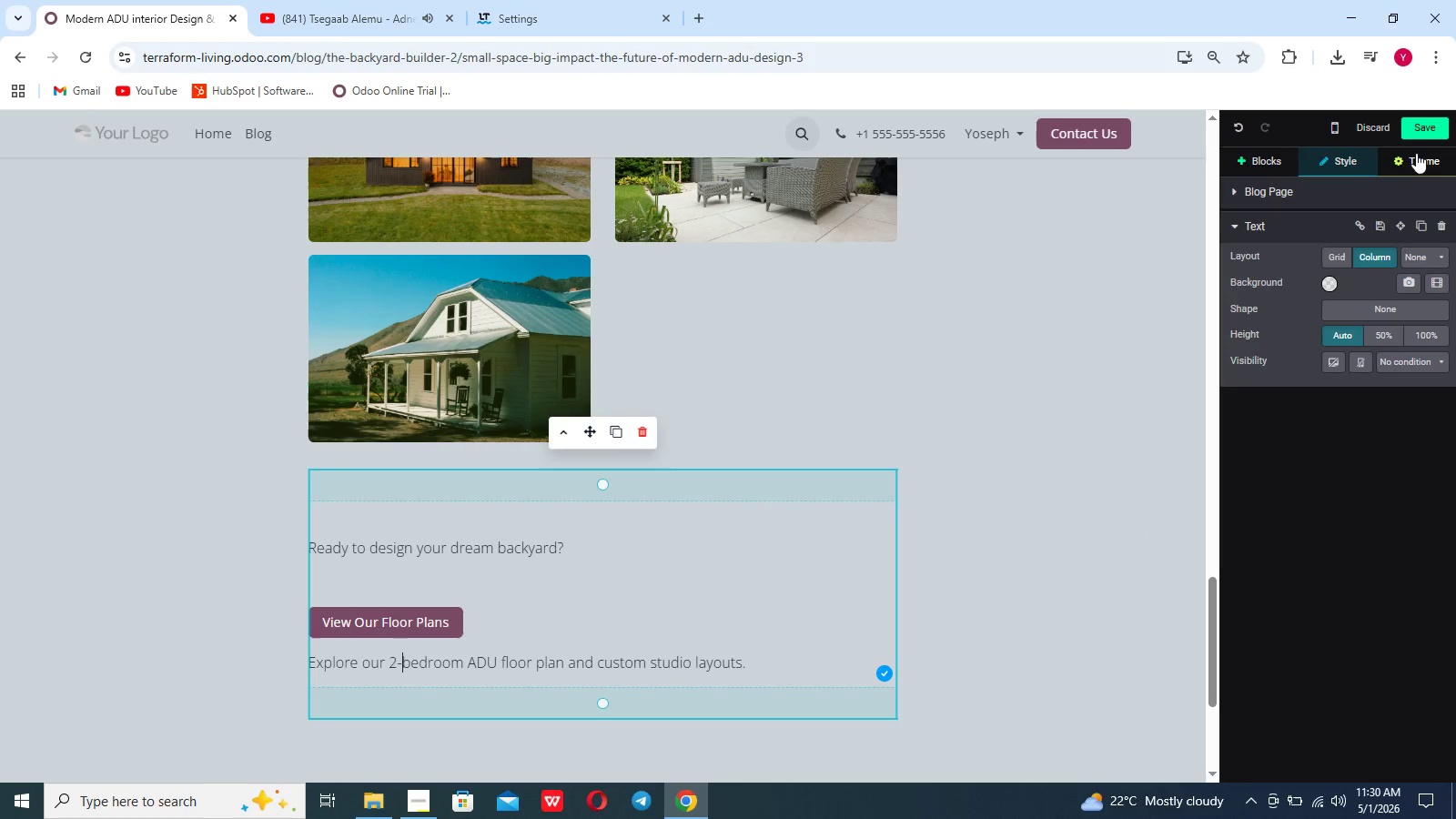 